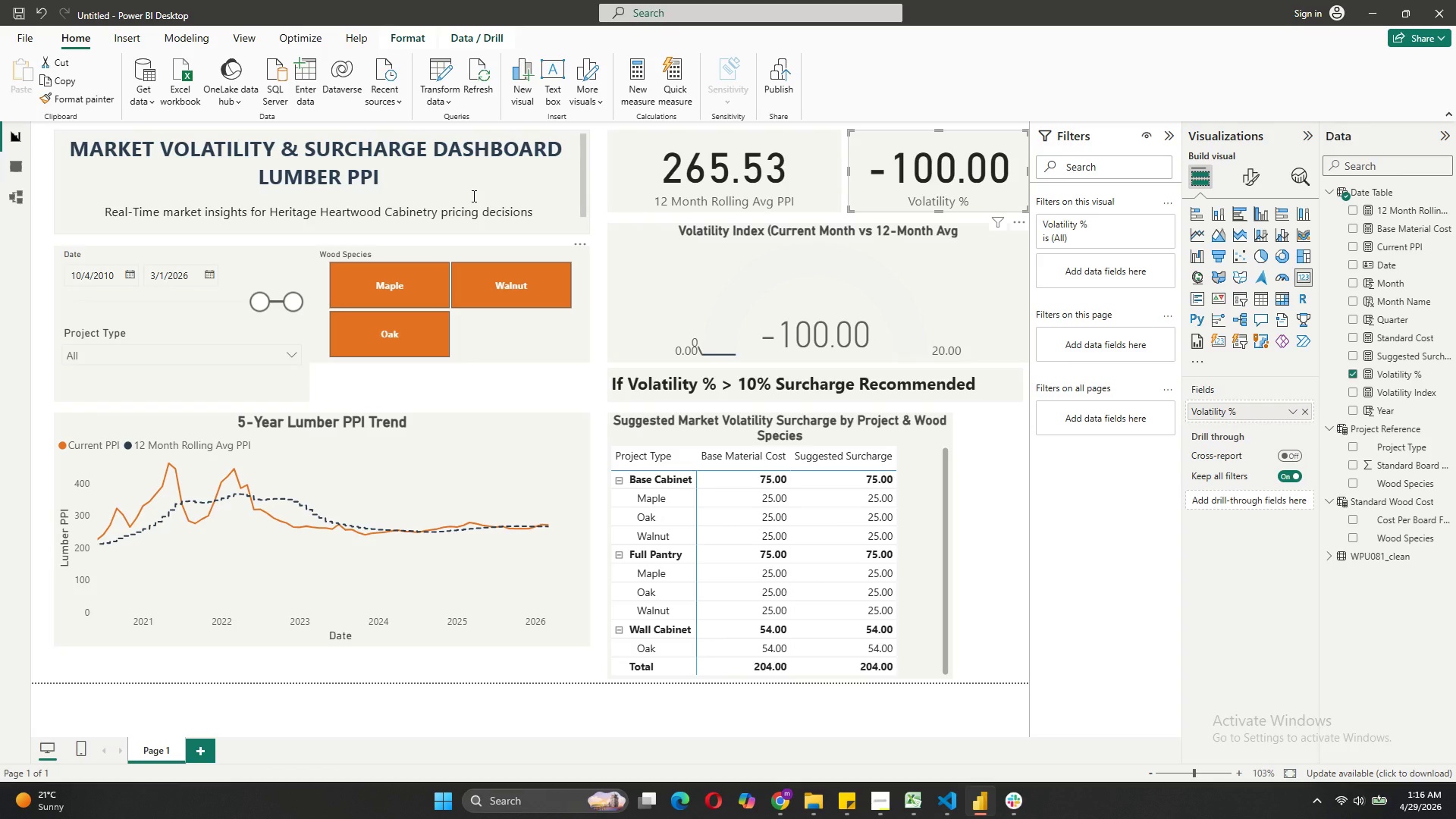 
left_click_drag(start_coordinate=[434, 422], to_coordinate=[429, 436])
 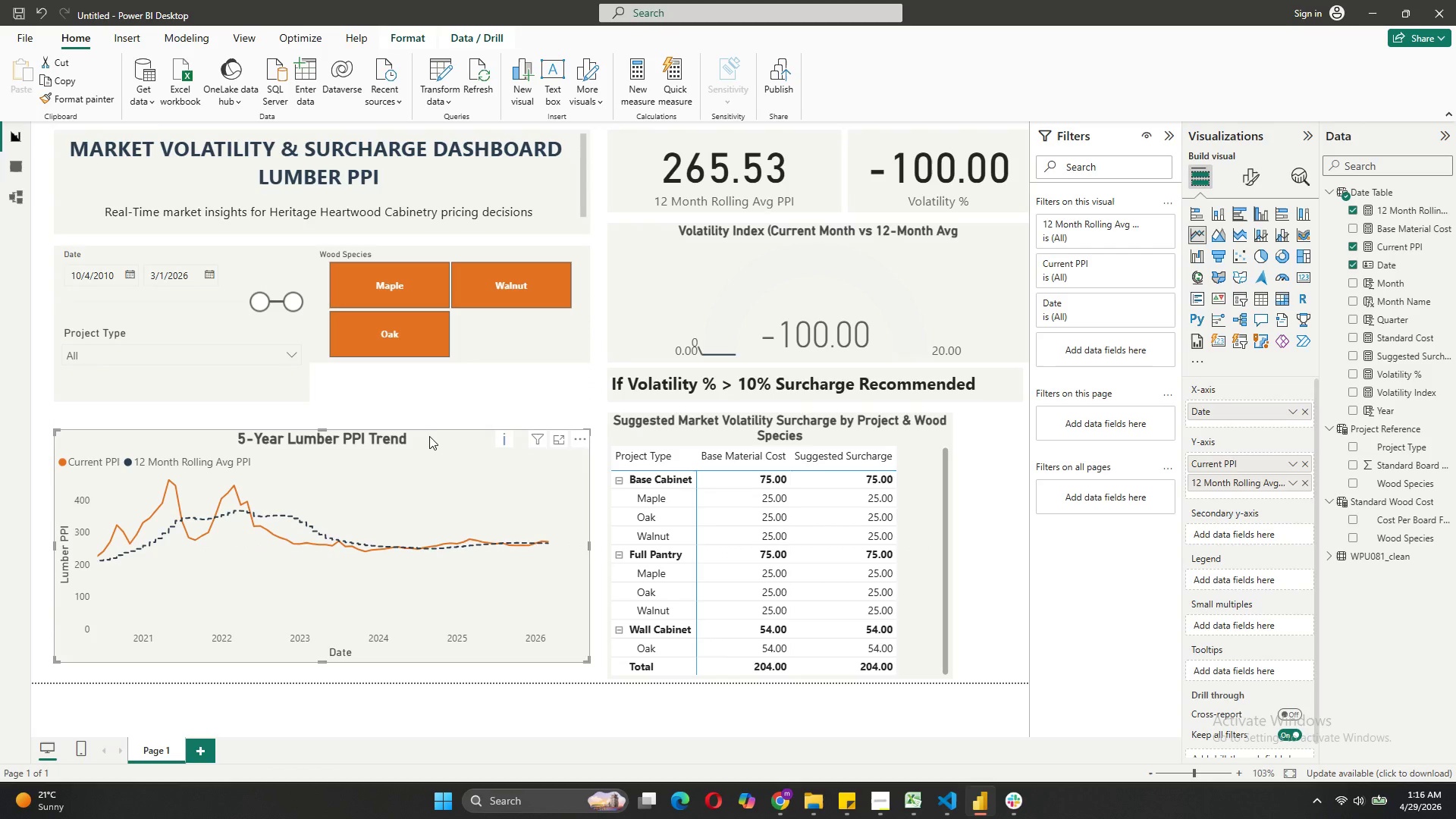 
left_click_drag(start_coordinate=[429, 436], to_coordinate=[424, 450])
 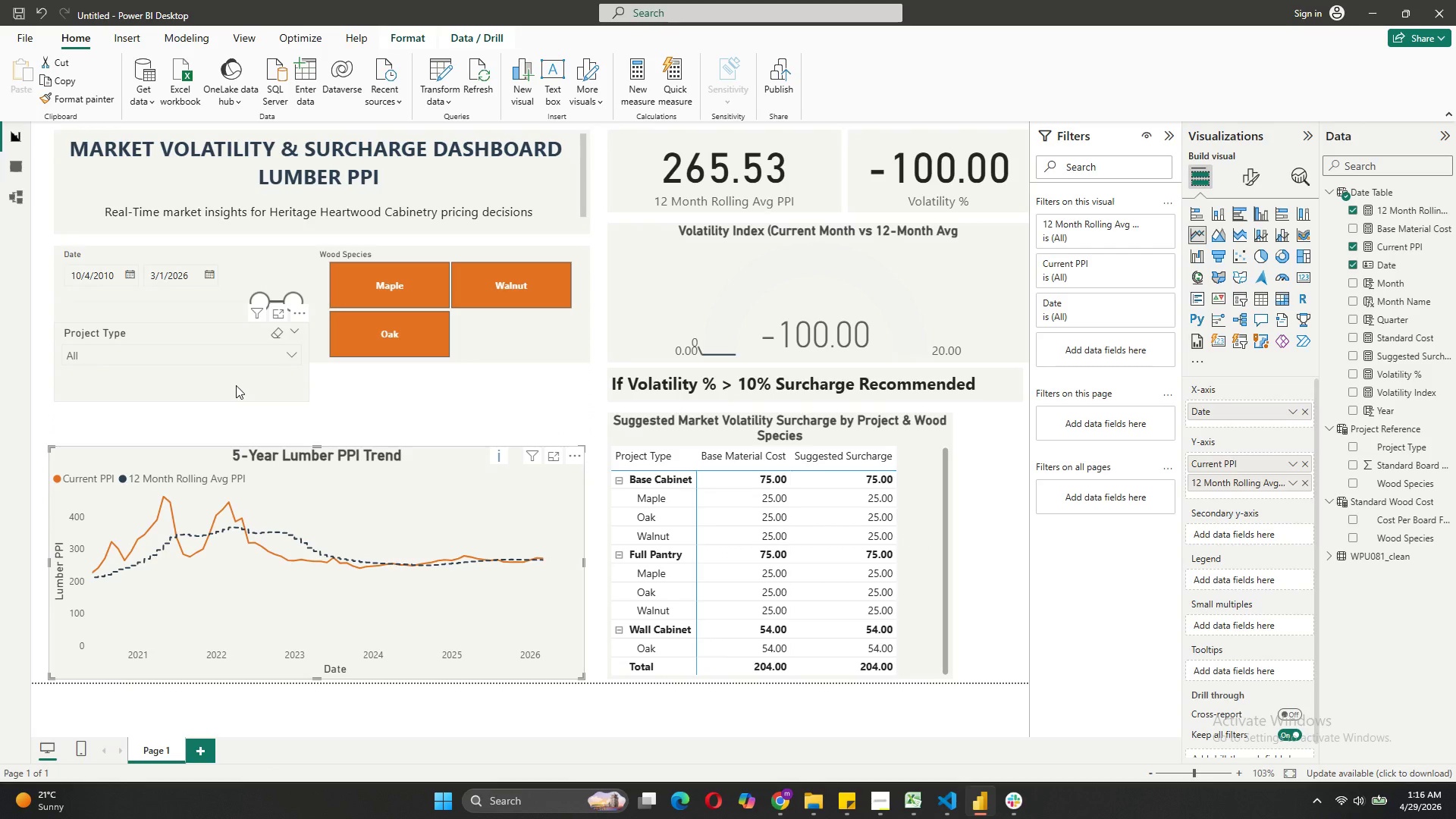 
left_click_drag(start_coordinate=[236, 385], to_coordinate=[234, 414])
 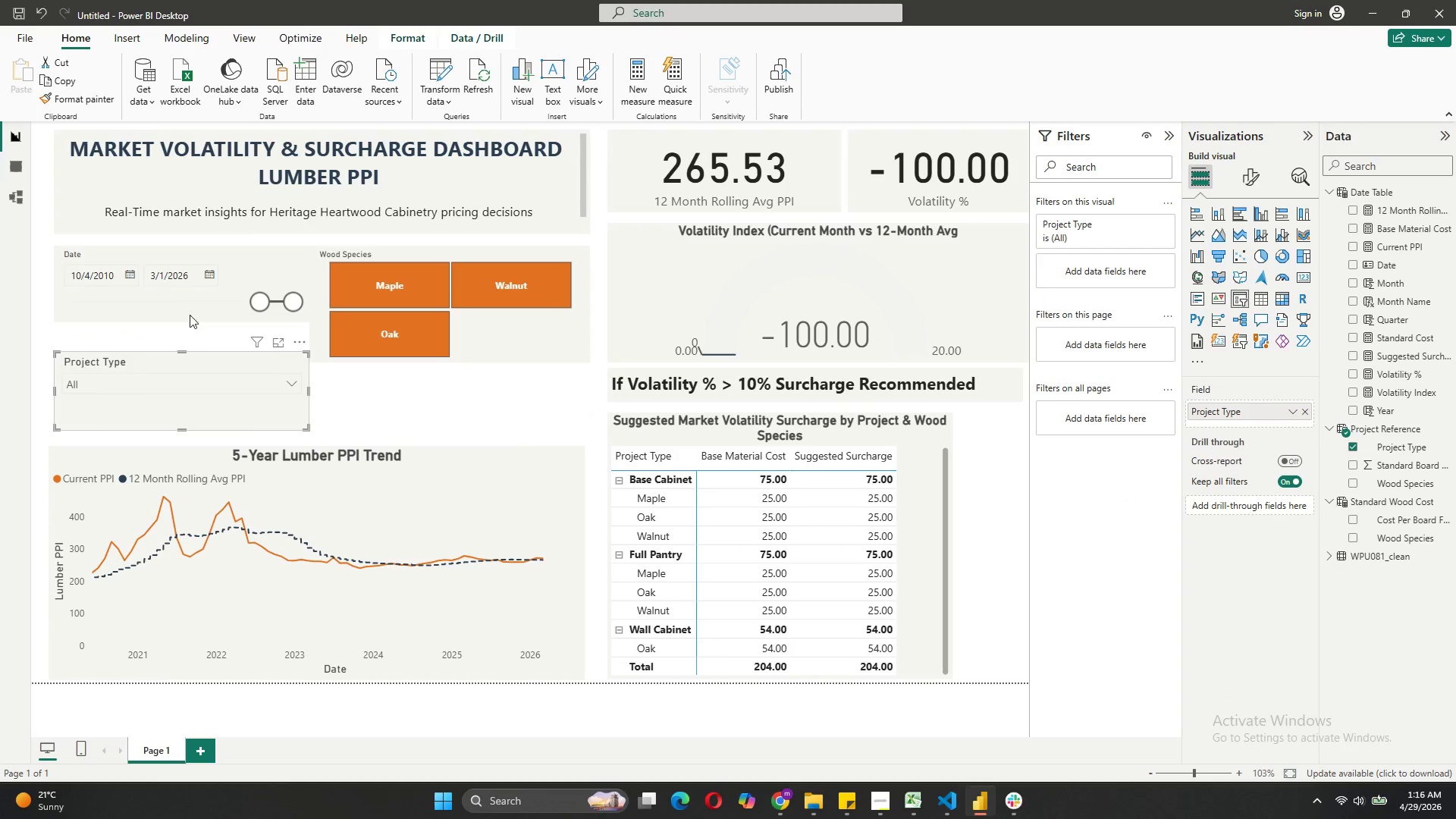 
left_click([190, 309])
 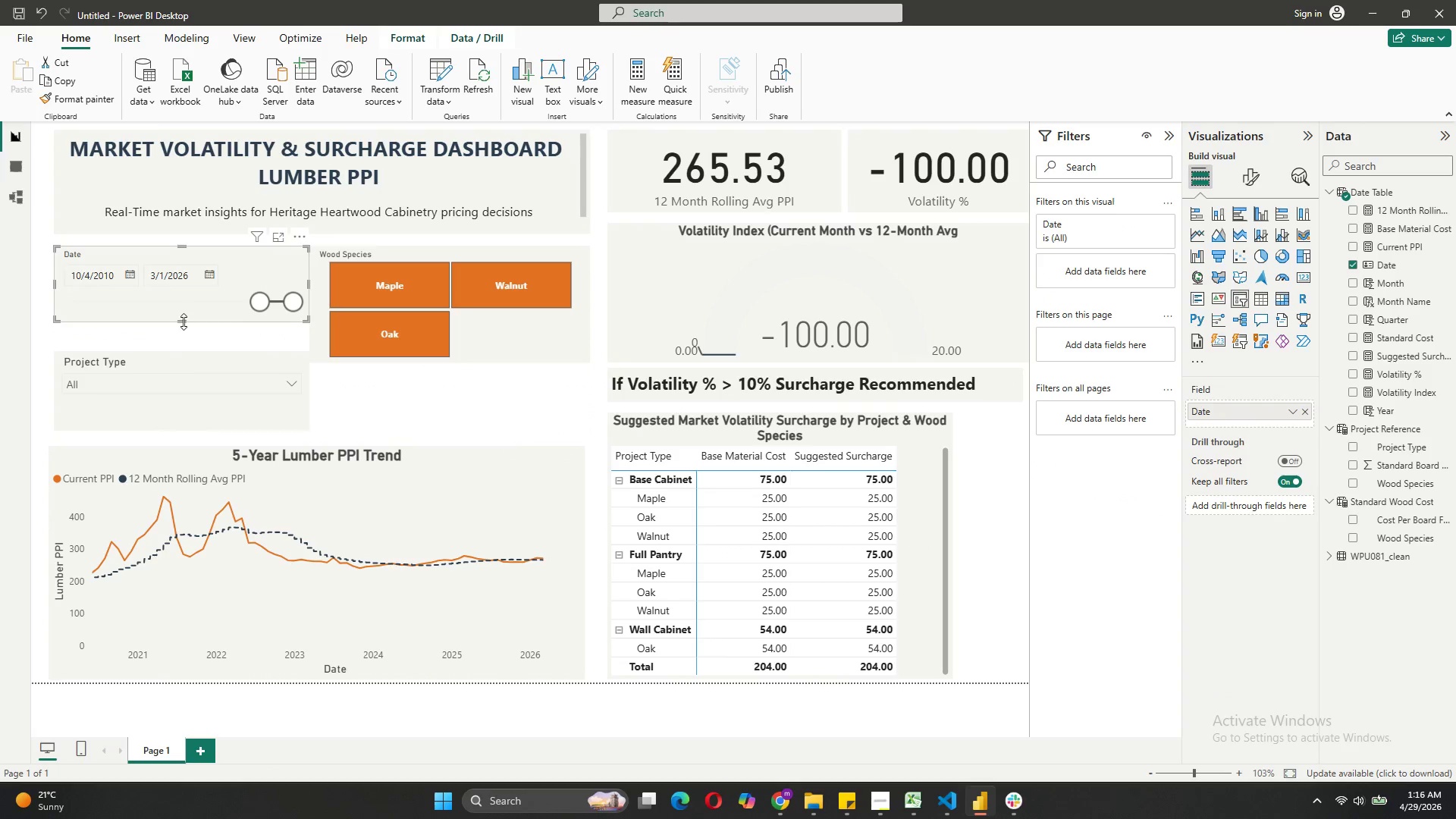 
left_click_drag(start_coordinate=[184, 321], to_coordinate=[184, 347])
 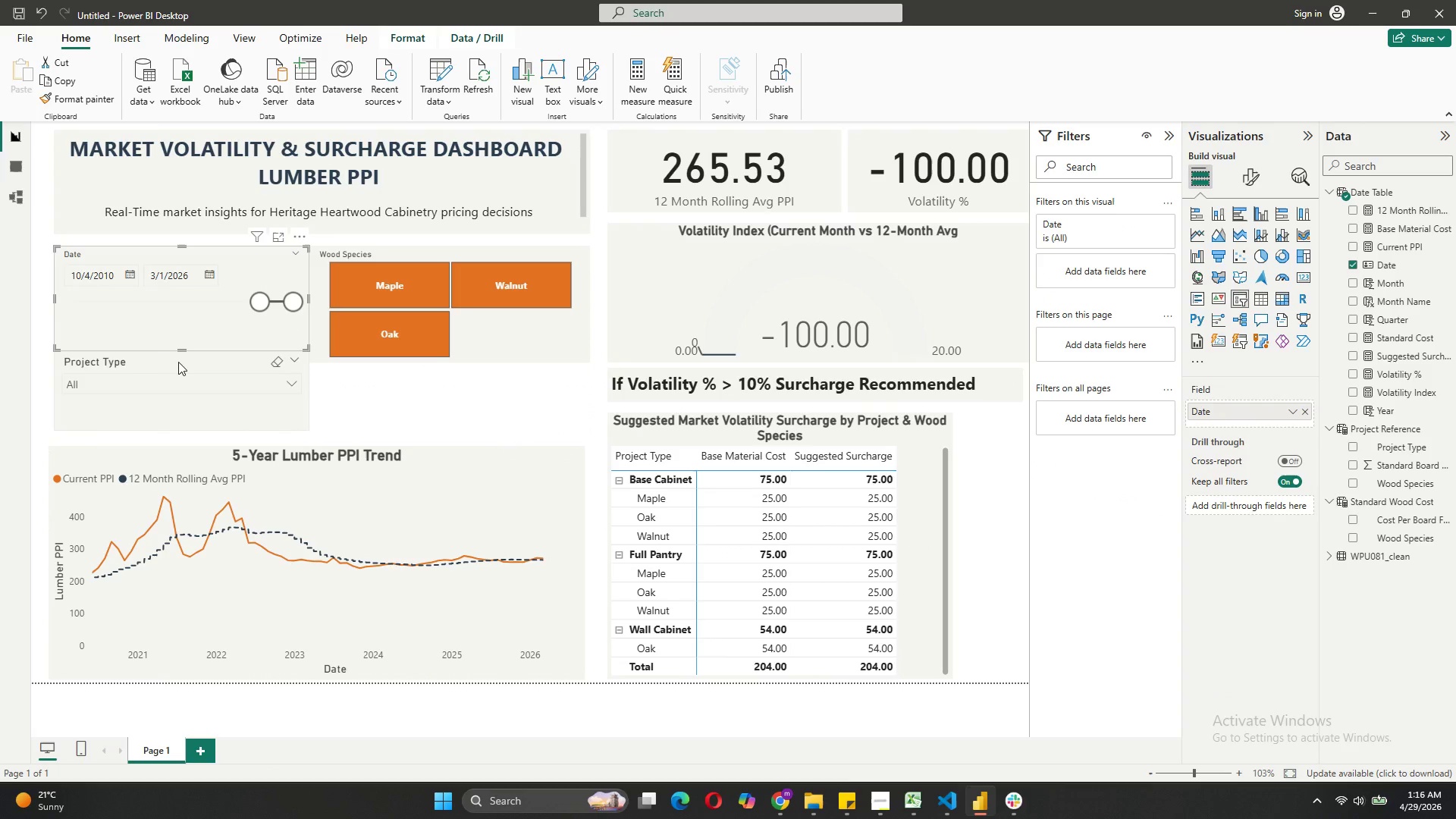 
left_click_drag(start_coordinate=[178, 362], to_coordinate=[177, 369])
 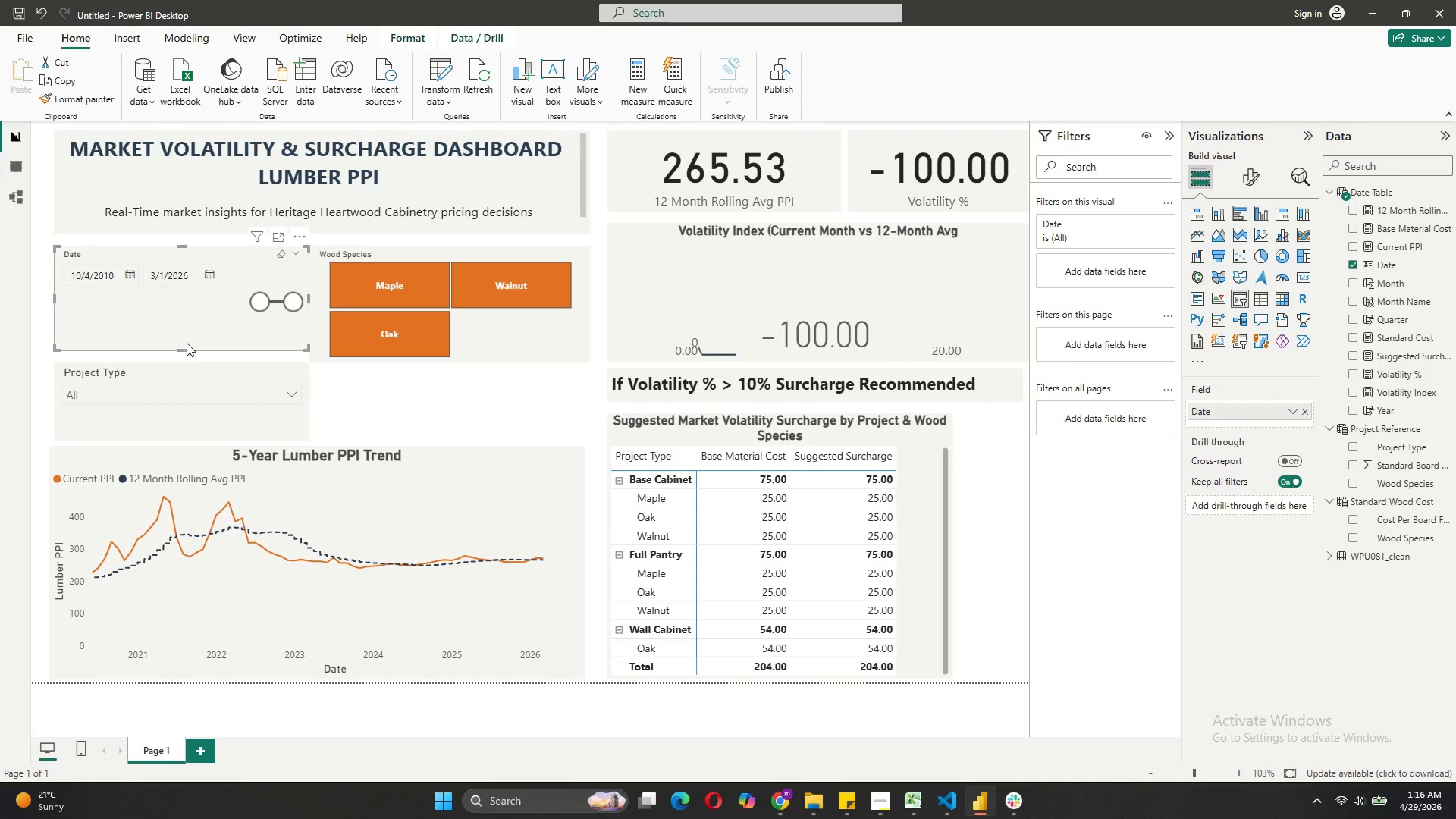 
left_click_drag(start_coordinate=[183, 347], to_coordinate=[184, 337])
 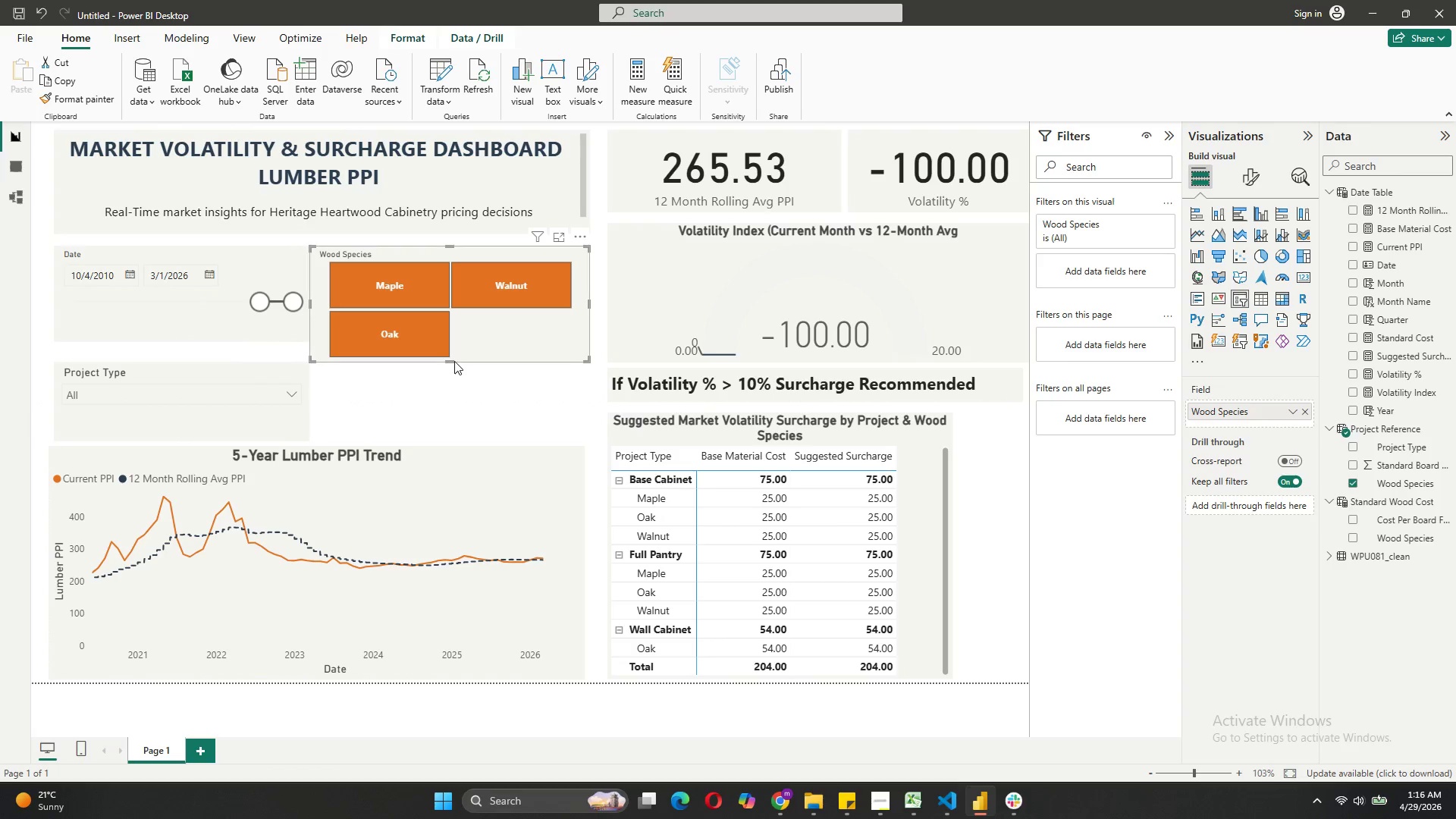 
left_click_drag(start_coordinate=[452, 359], to_coordinate=[453, 343])
 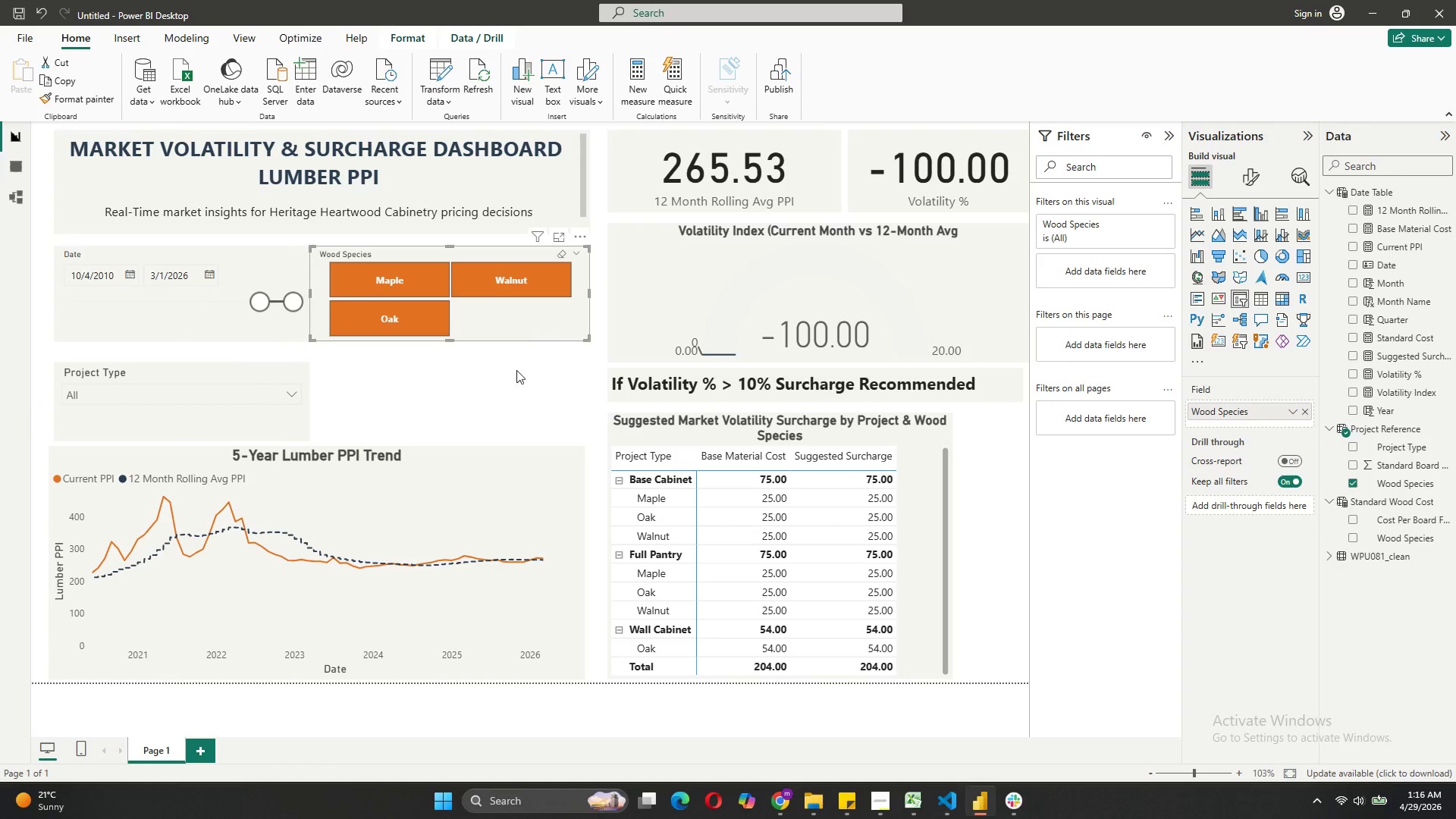 
left_click([508, 382])
 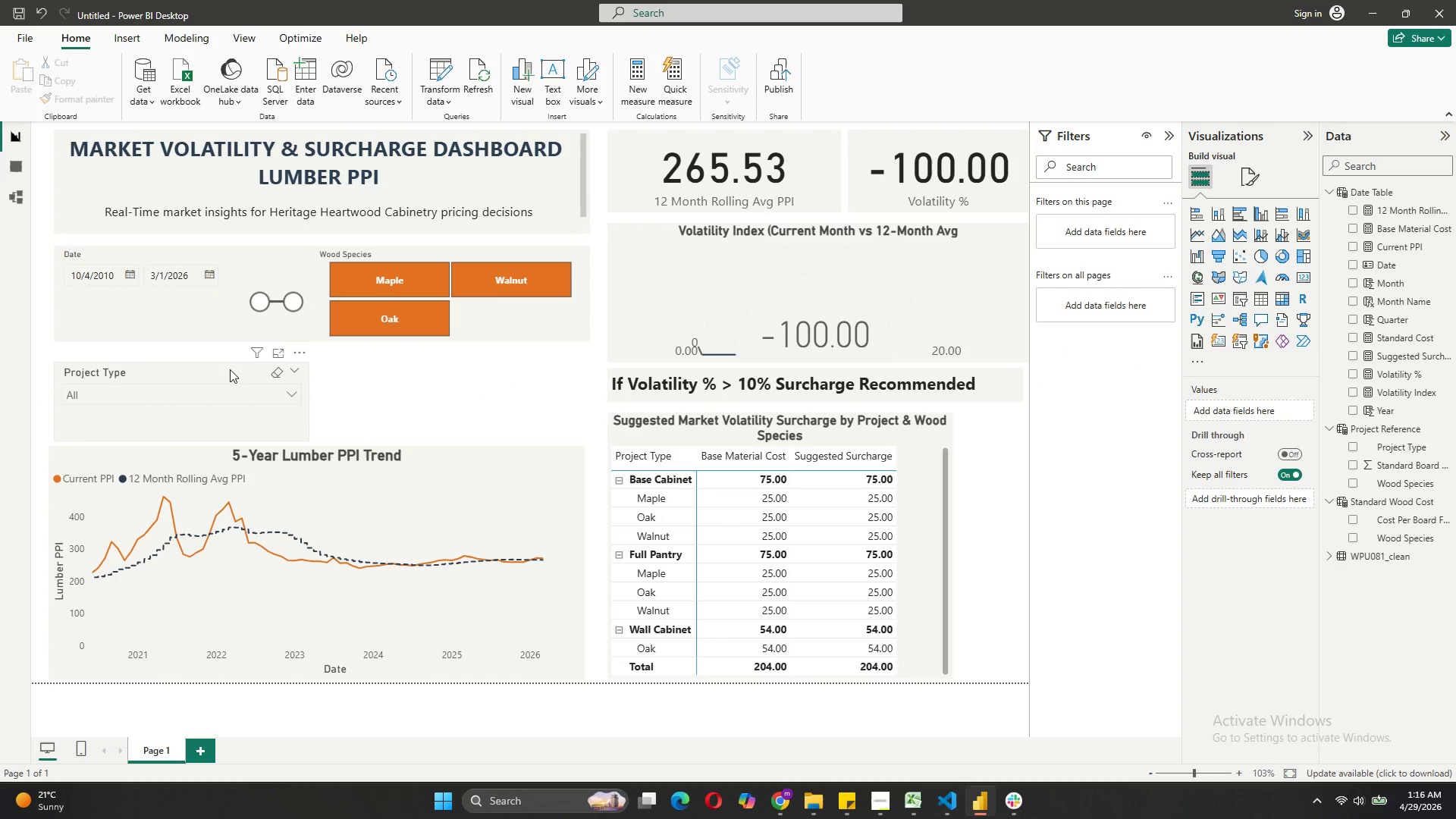 
left_click_drag(start_coordinate=[229, 369], to_coordinate=[228, 360])
 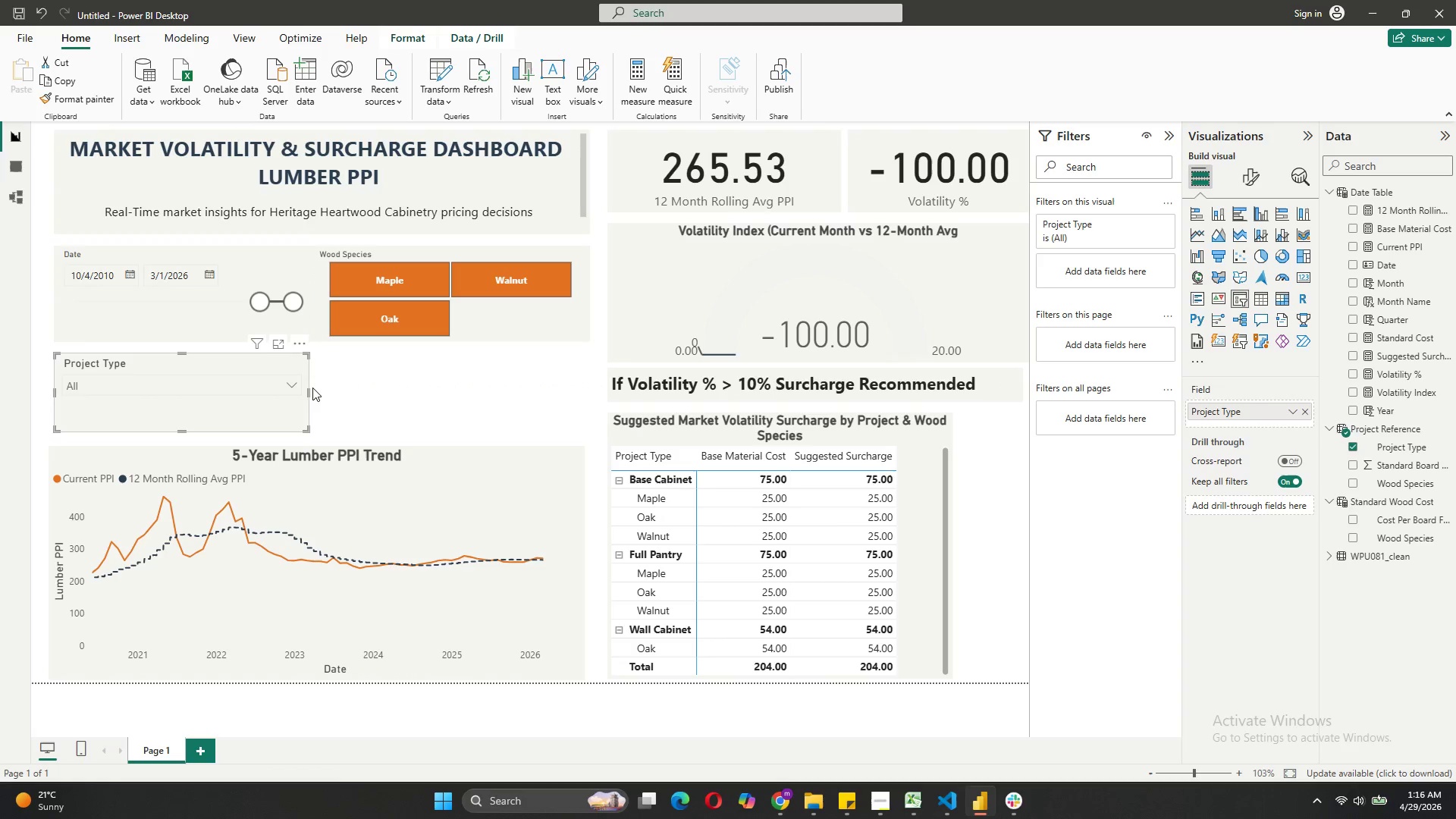 
left_click_drag(start_coordinate=[309, 391], to_coordinate=[325, 392])
 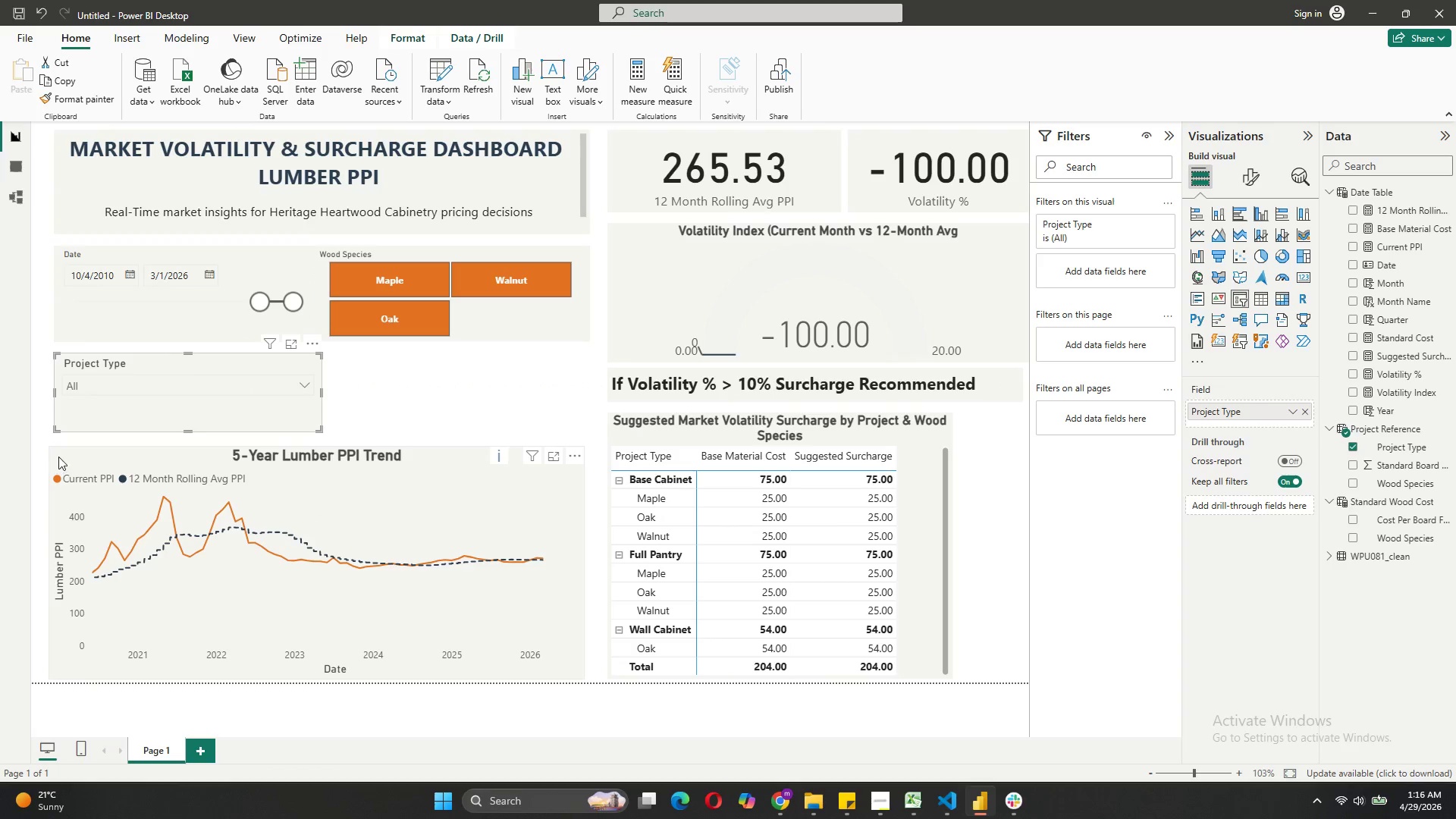 
left_click([60, 453])
 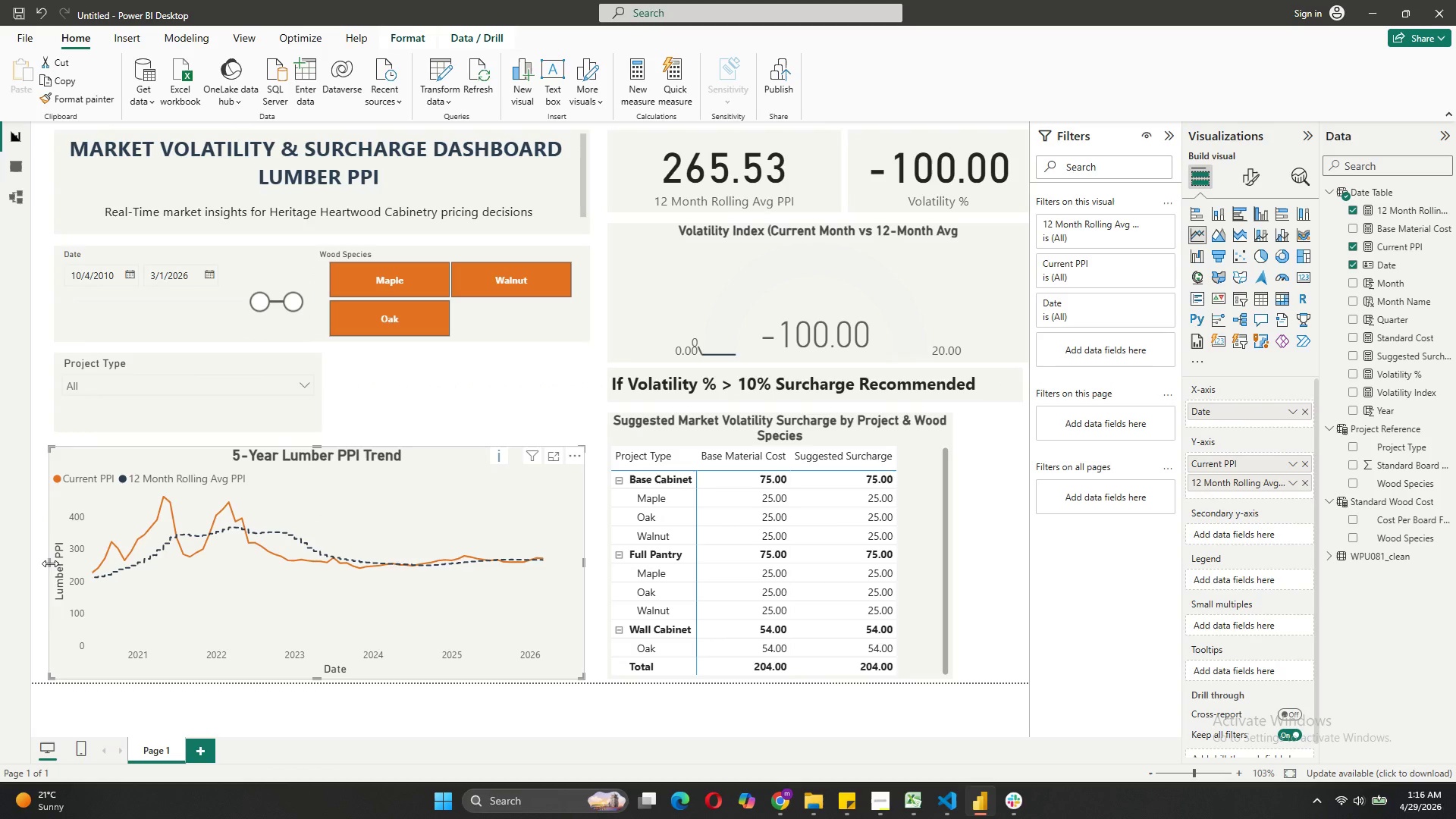 
left_click_drag(start_coordinate=[50, 563], to_coordinate=[58, 561])
 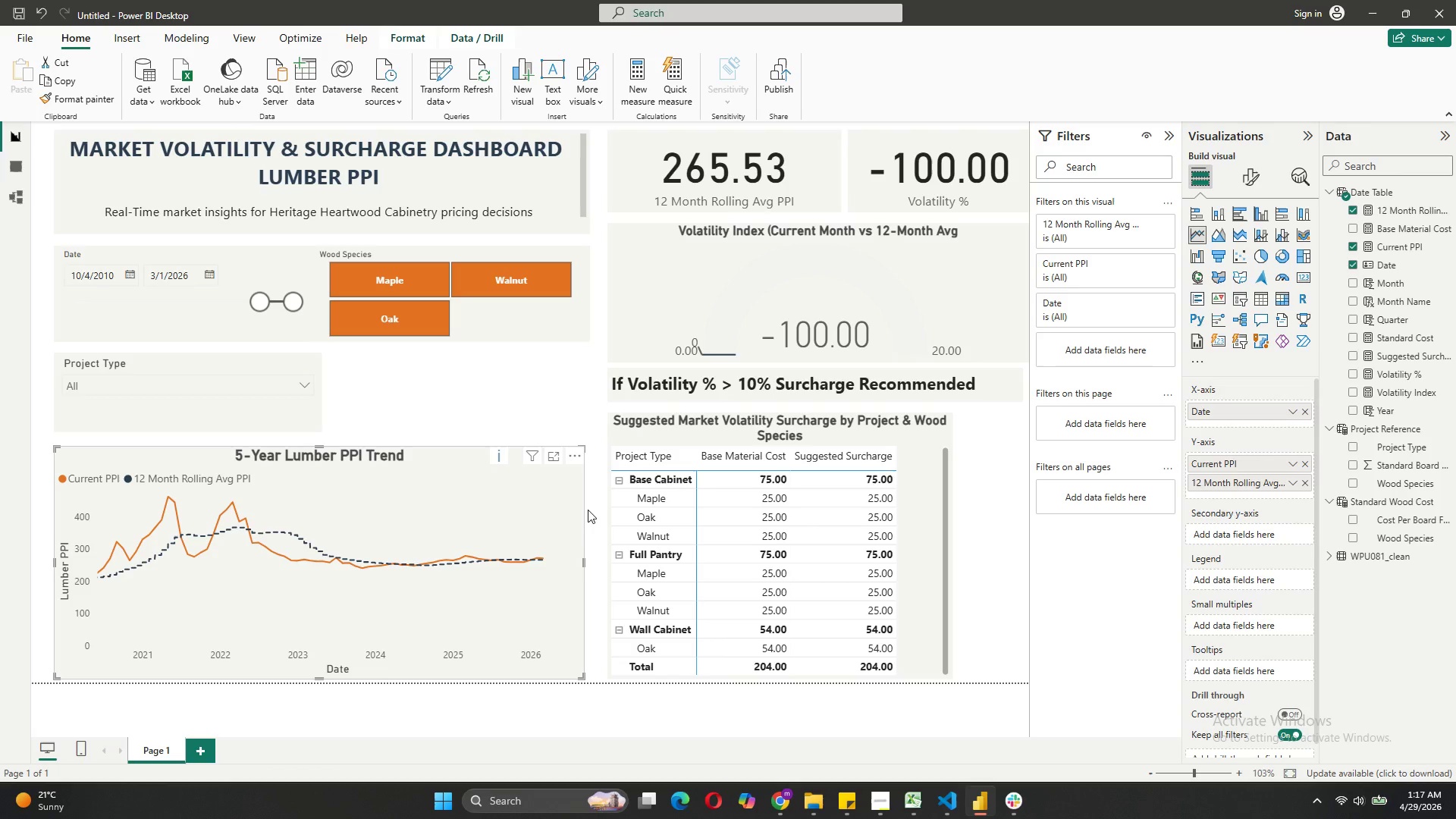 
left_click_drag(start_coordinate=[584, 562], to_coordinate=[591, 562])
 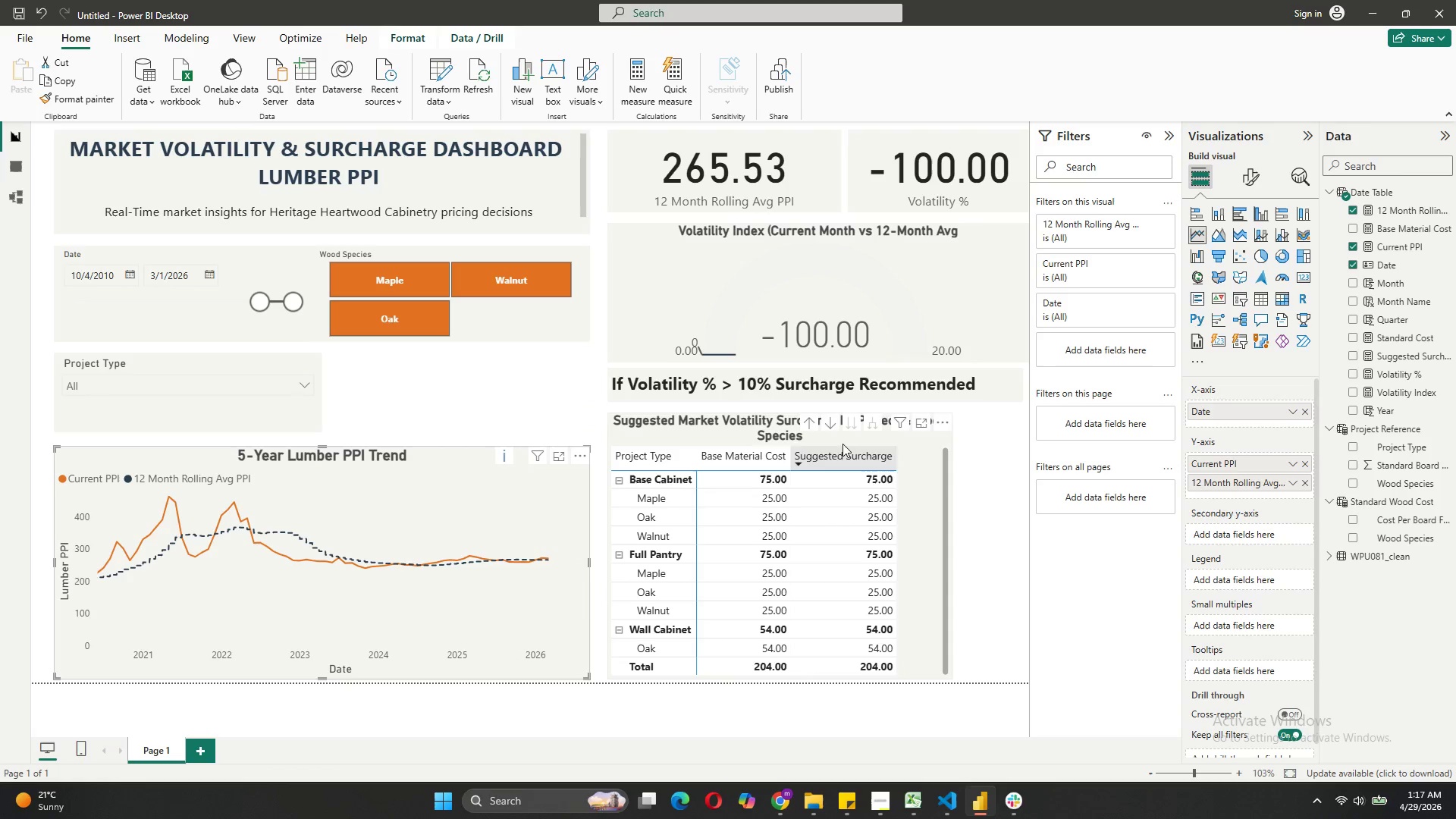 
wait(6.34)
 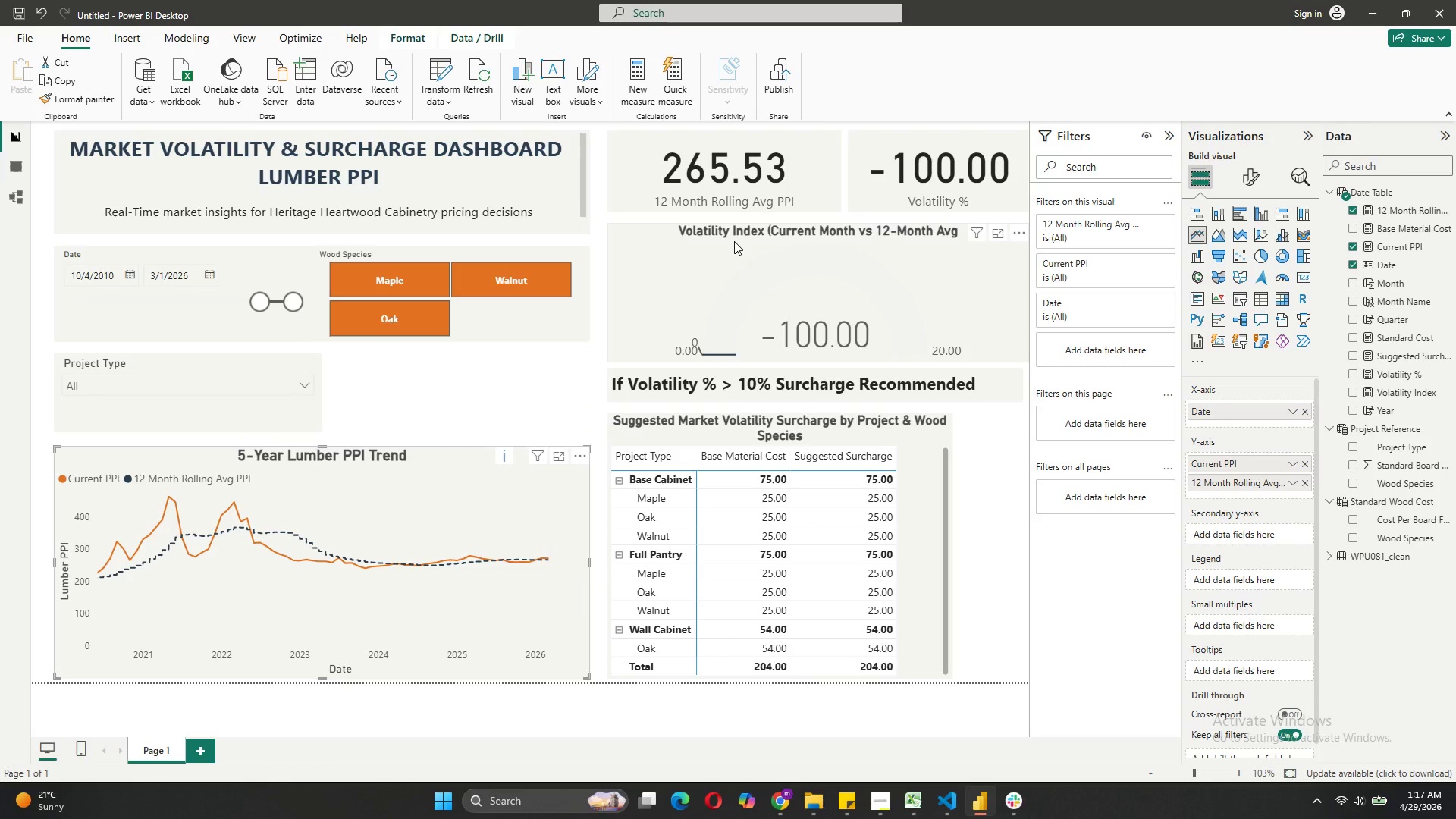 
mouse_move([822, 359])
 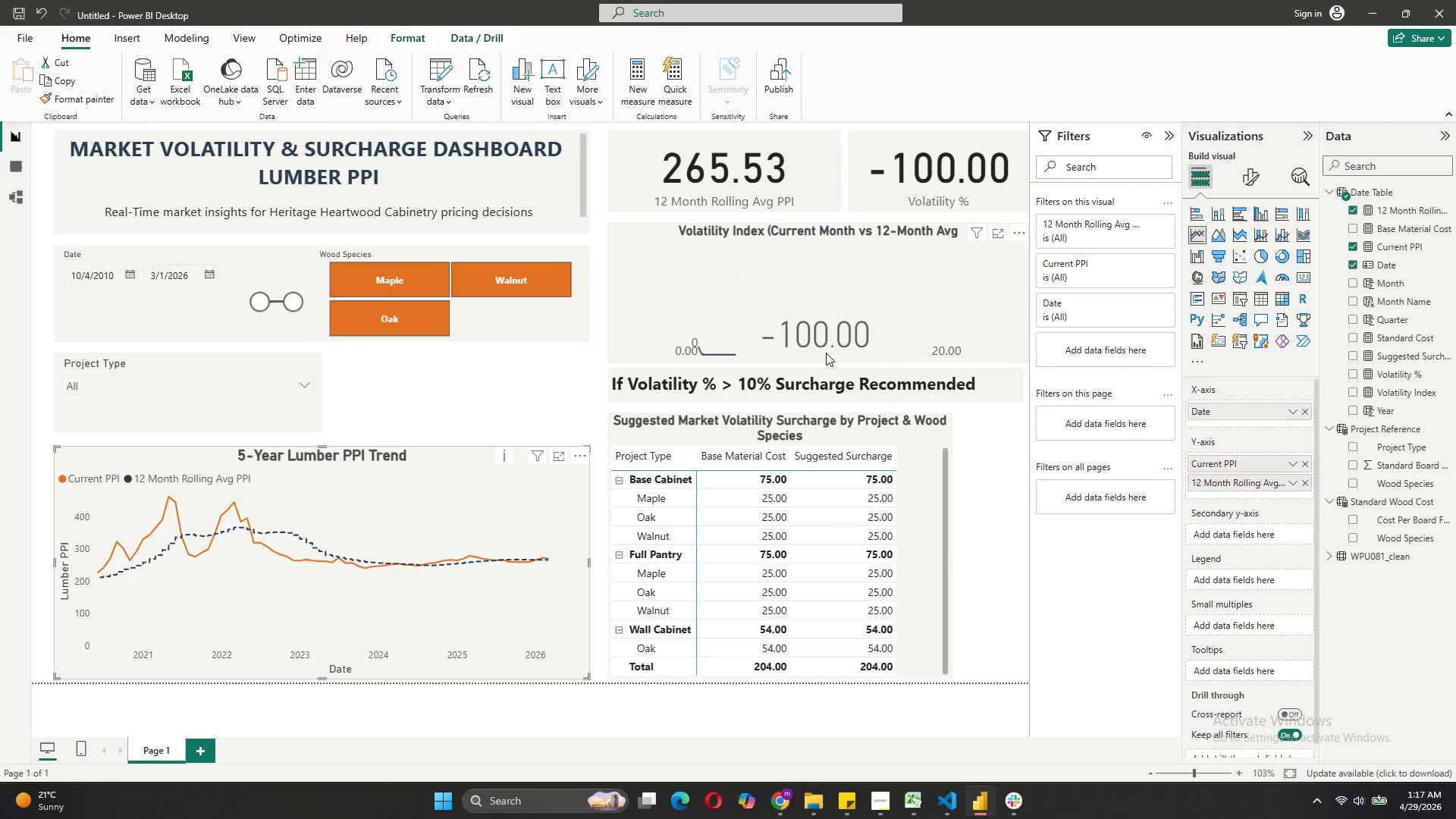 
left_click([826, 353])
 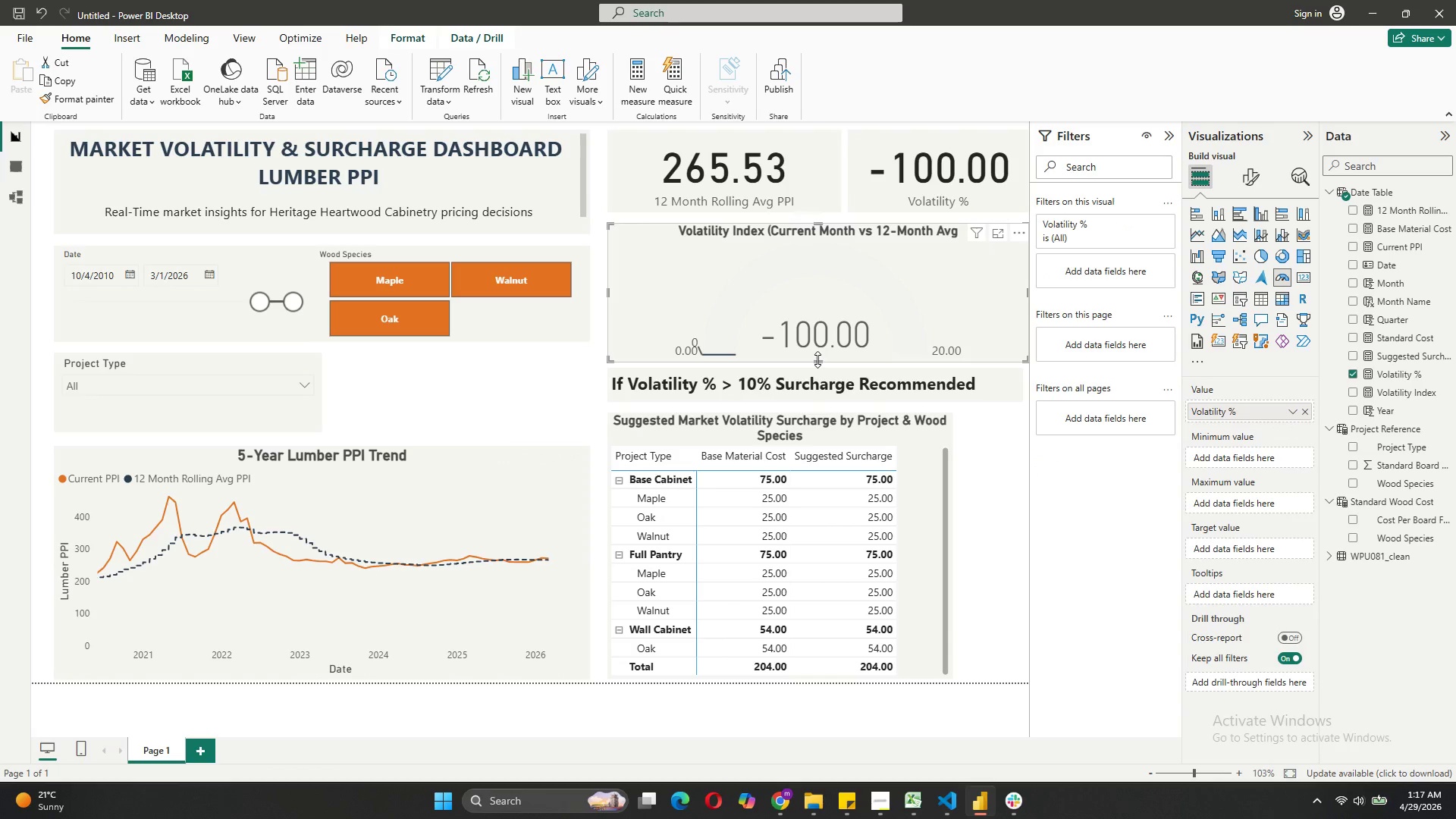 
left_click_drag(start_coordinate=[817, 359], to_coordinate=[817, 354])
 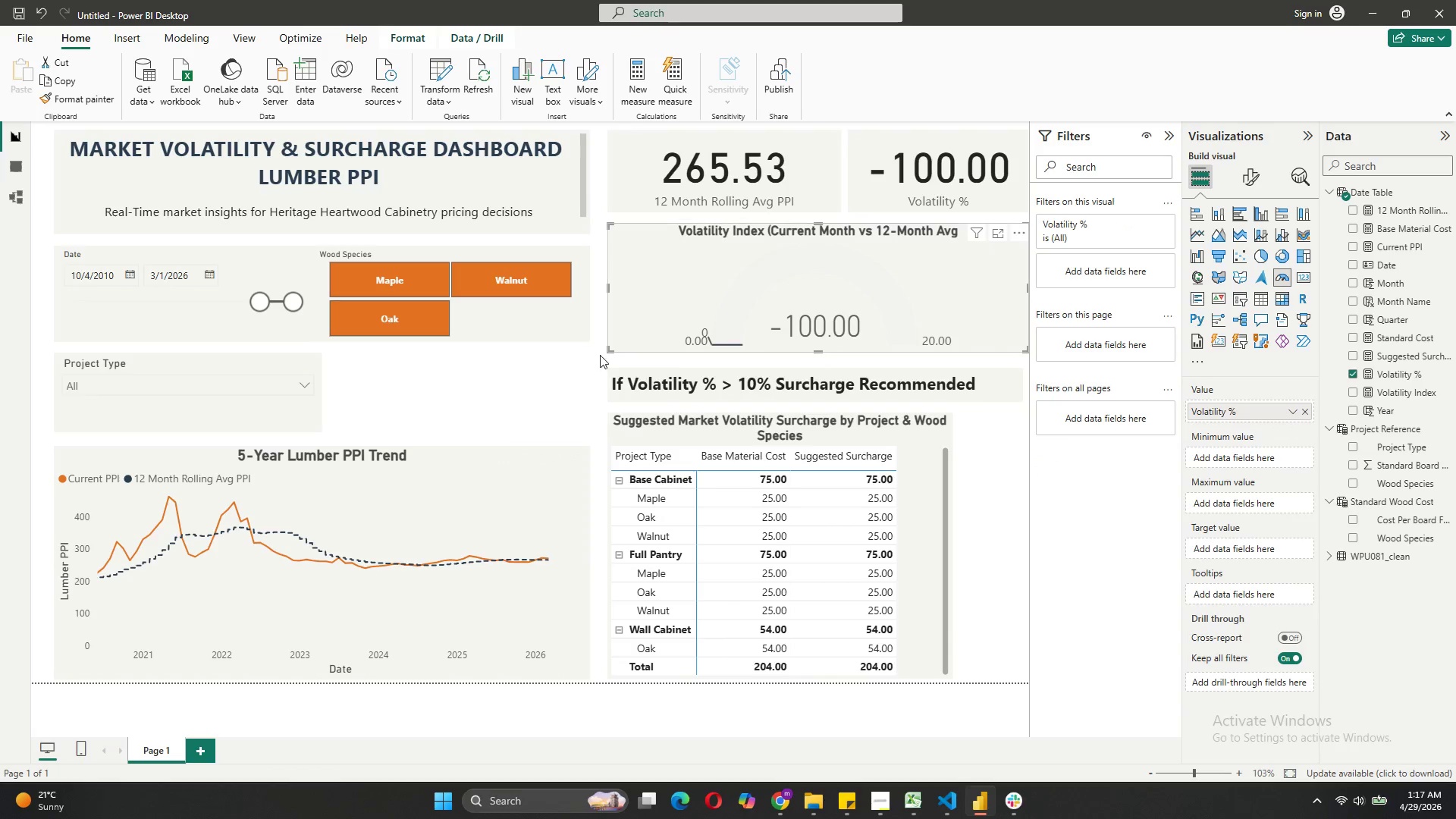 
left_click([582, 369])
 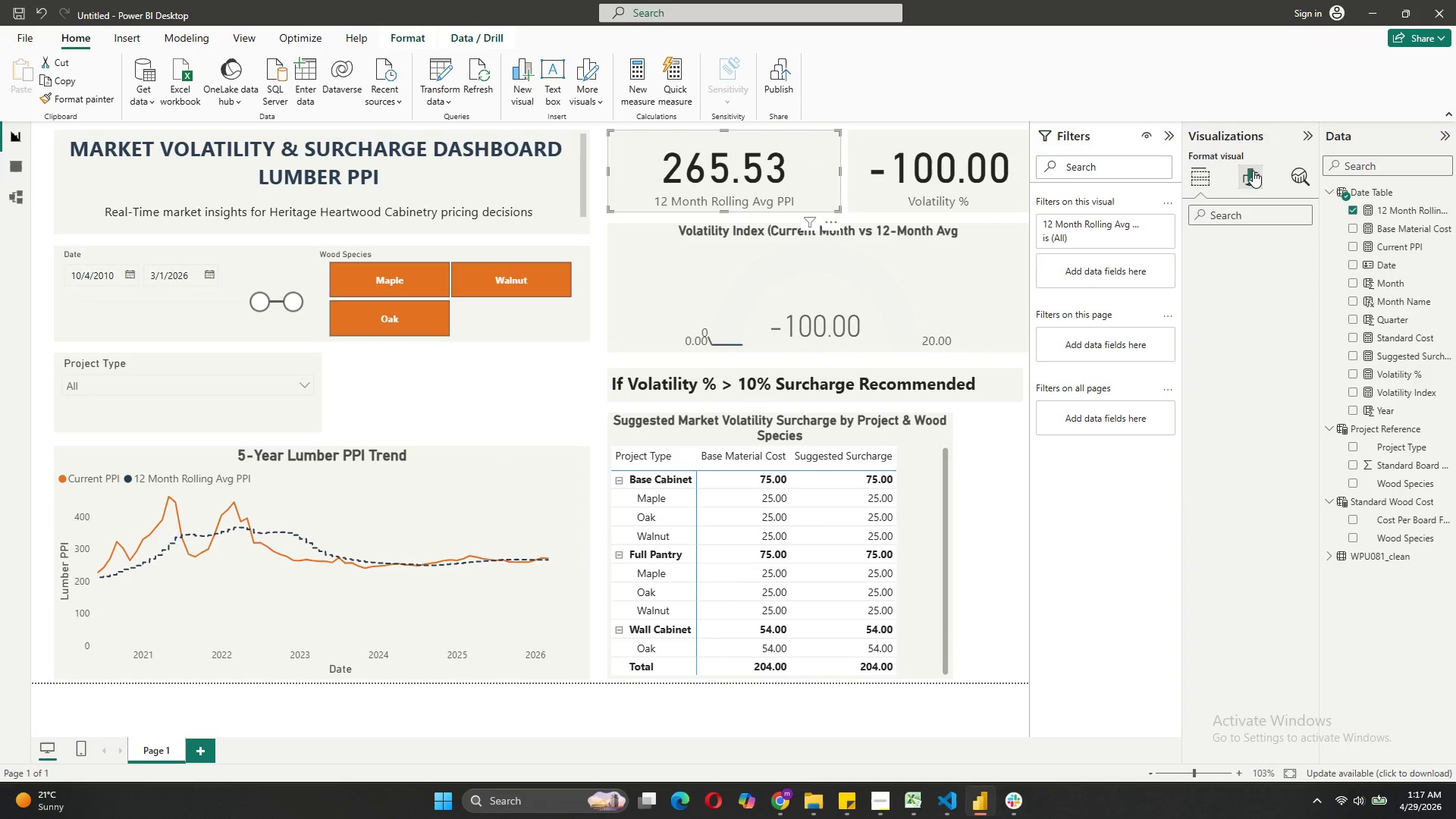 
left_click([1232, 281])
 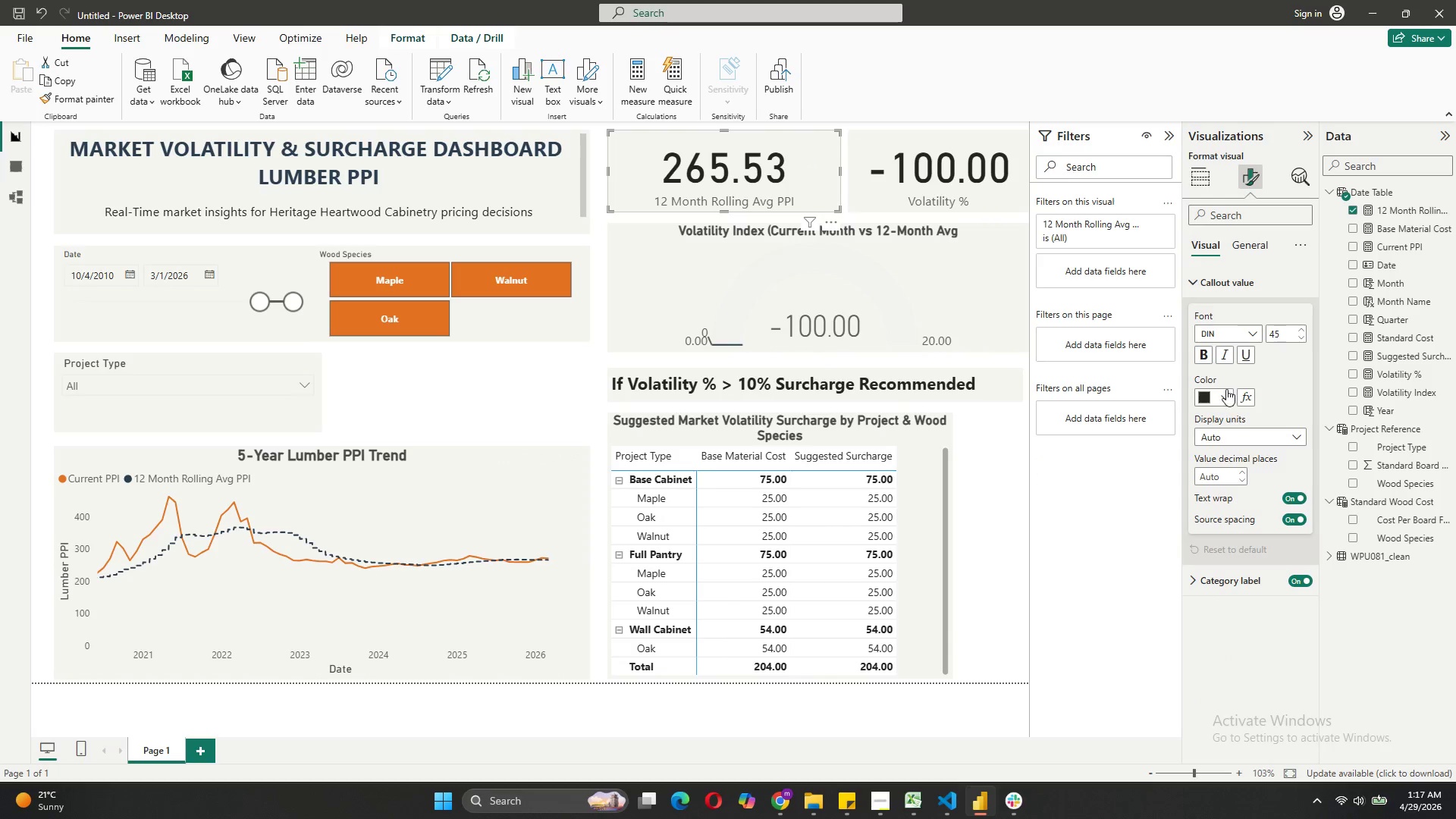 
left_click([1226, 390])
 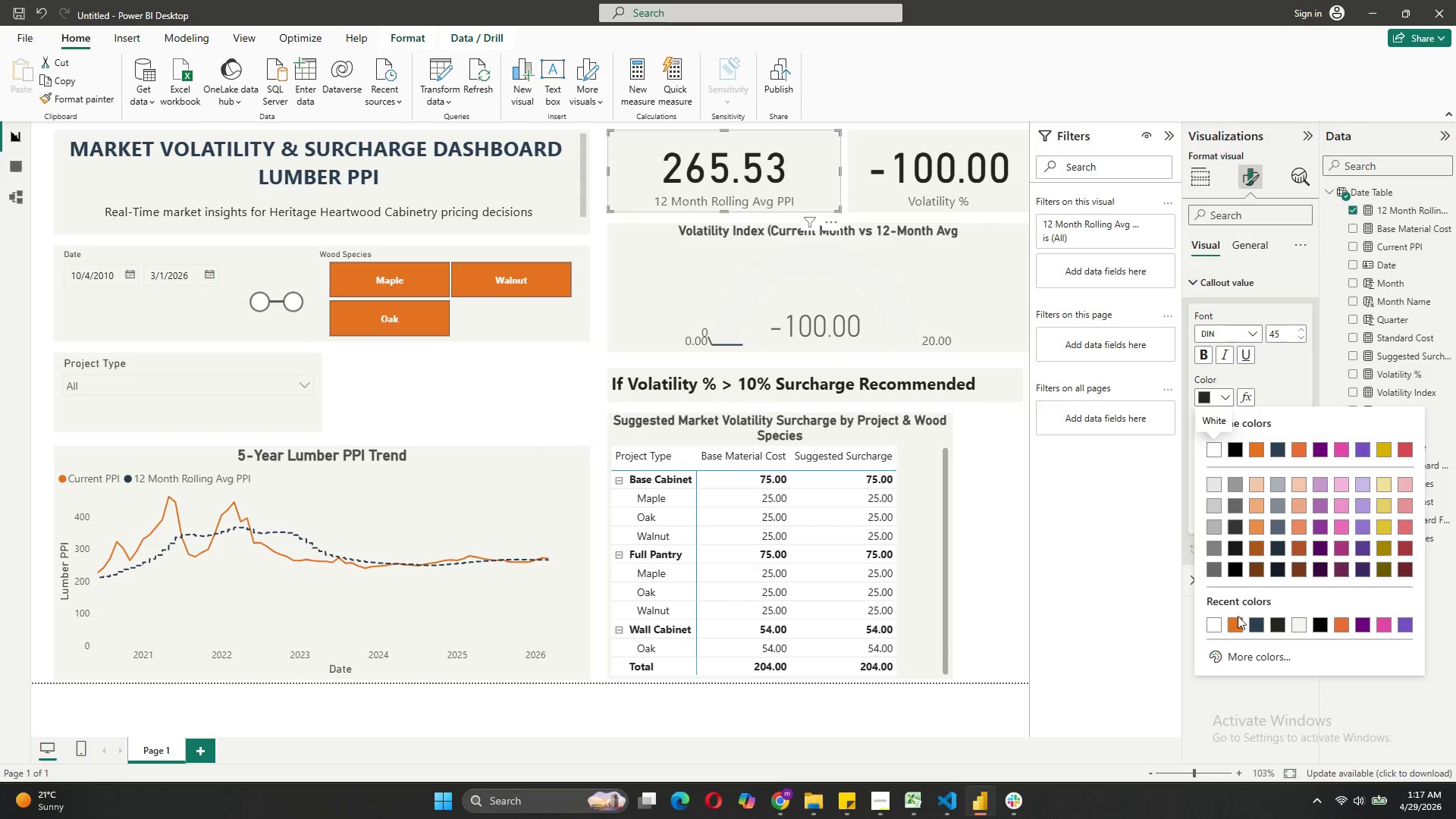 
left_click([1232, 624])
 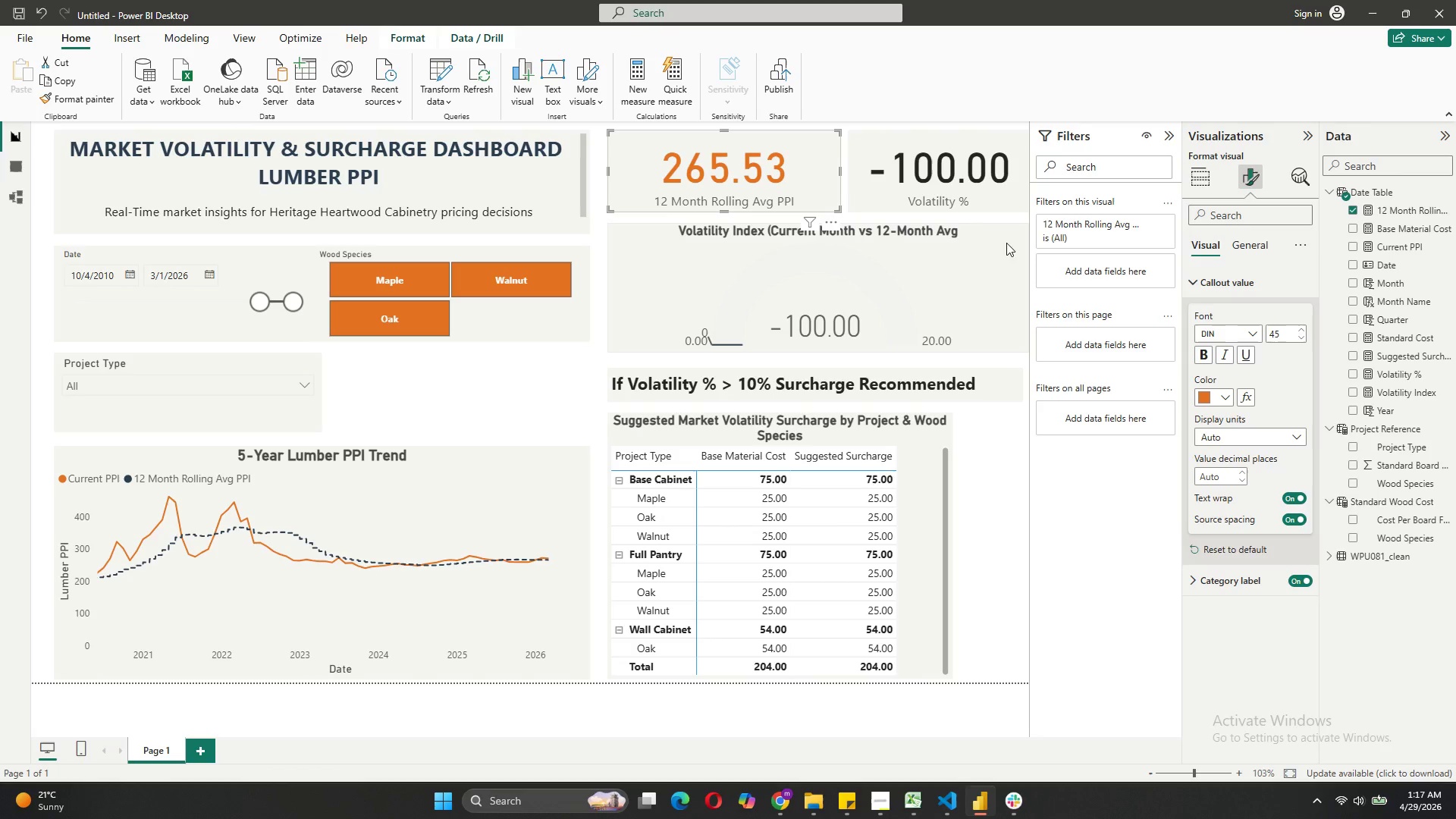 
left_click([996, 197])
 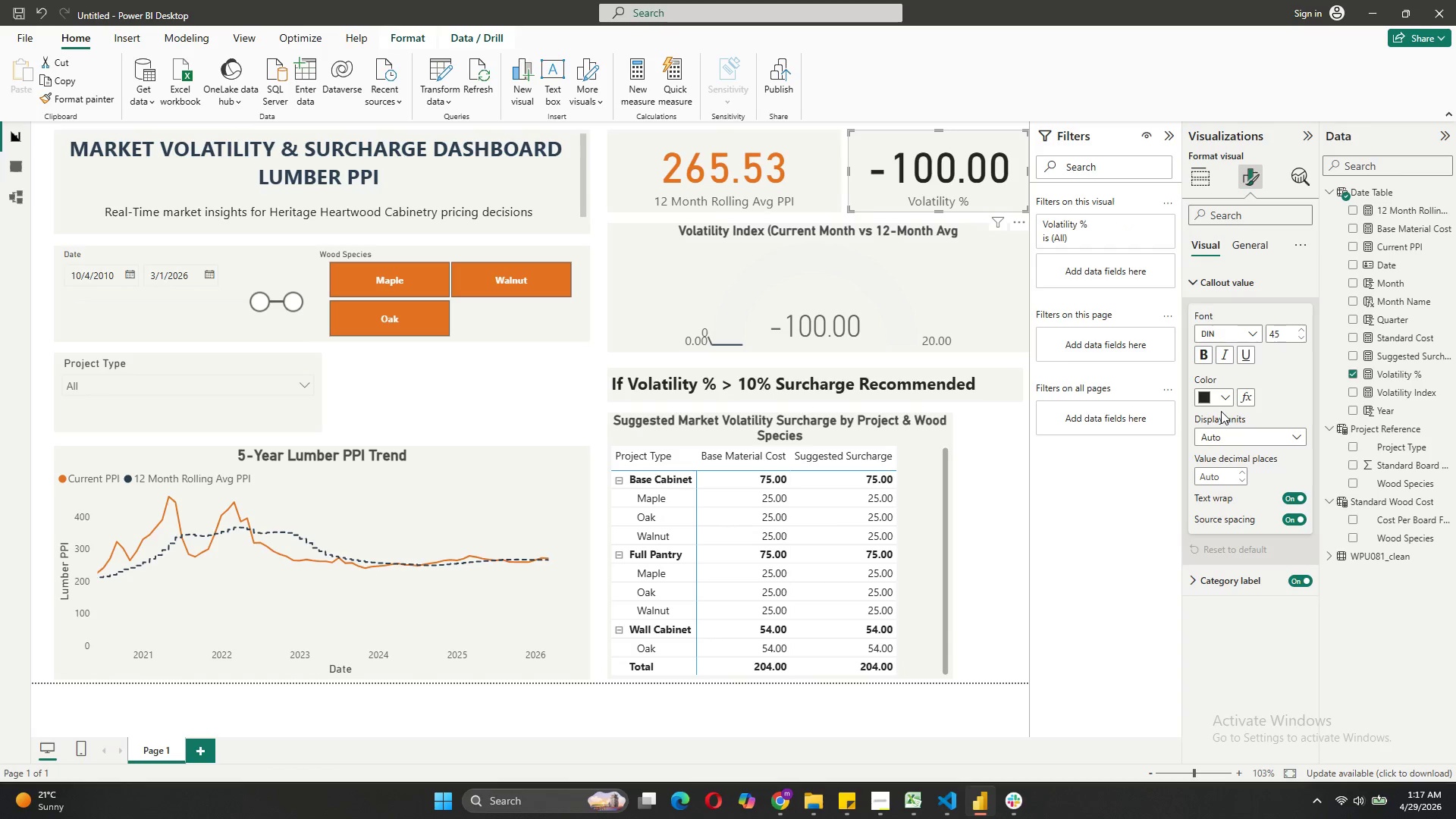 
left_click([1221, 391])
 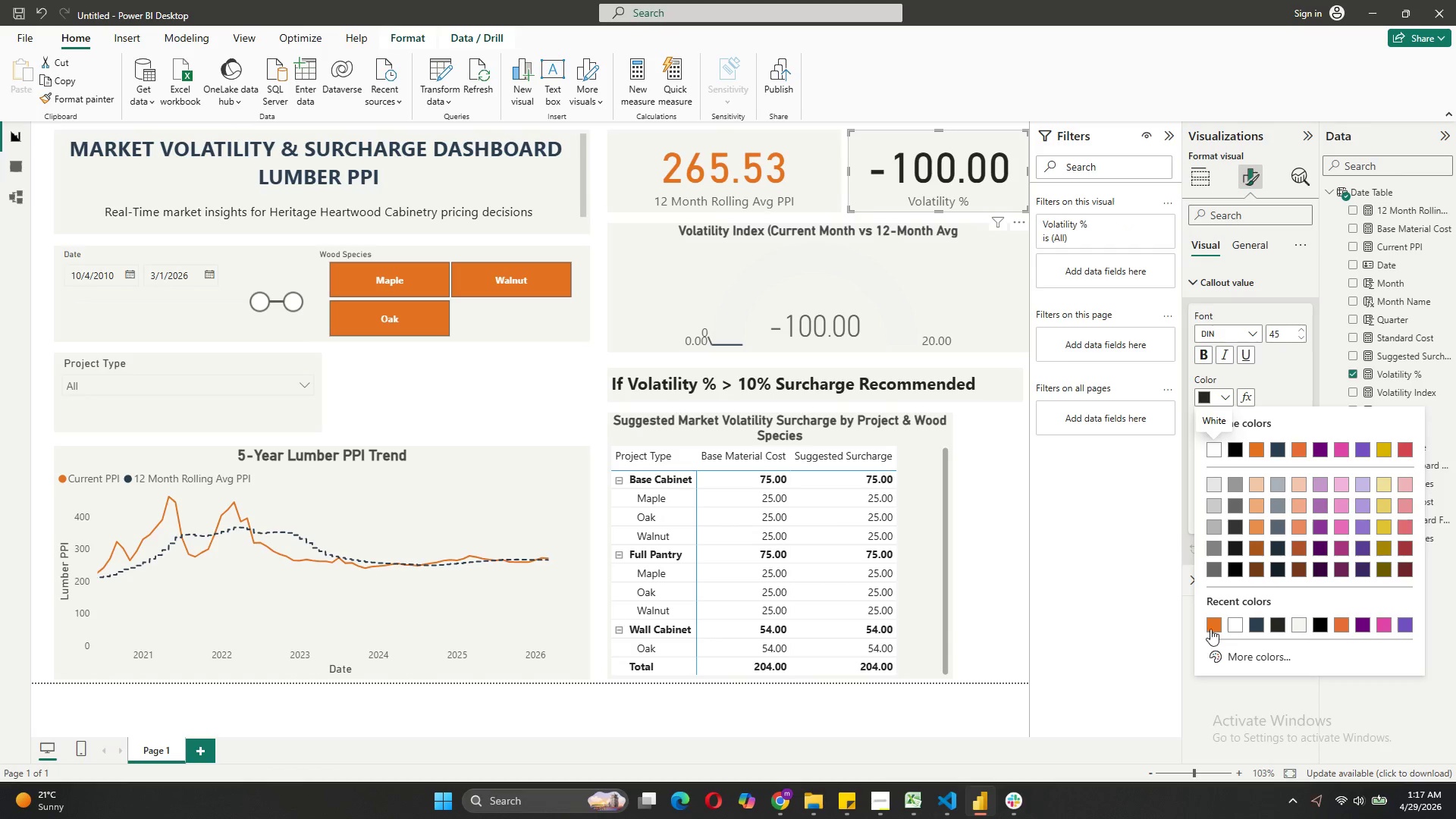 
left_click([1213, 623])
 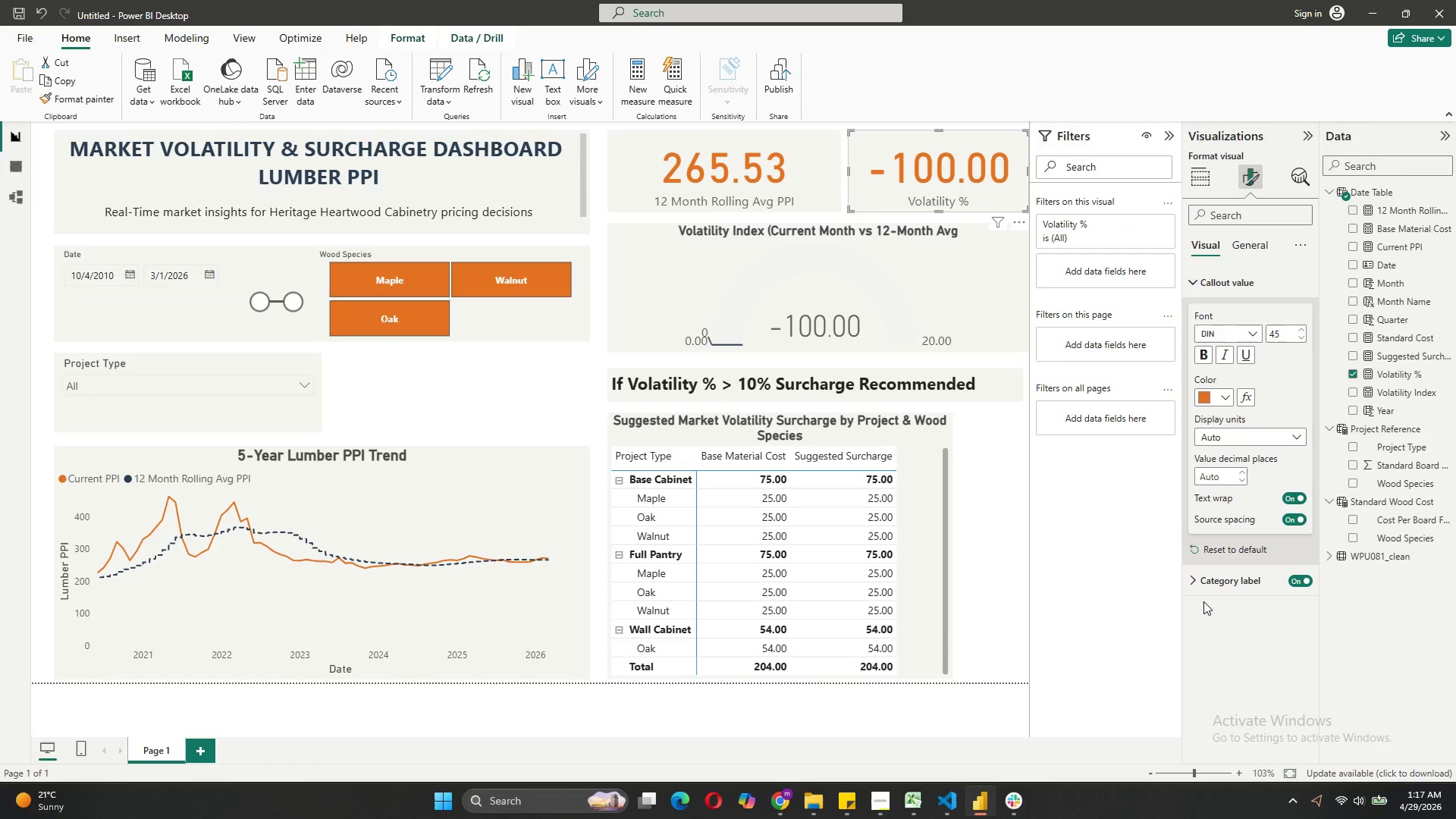 
mouse_move([1201, 585])
 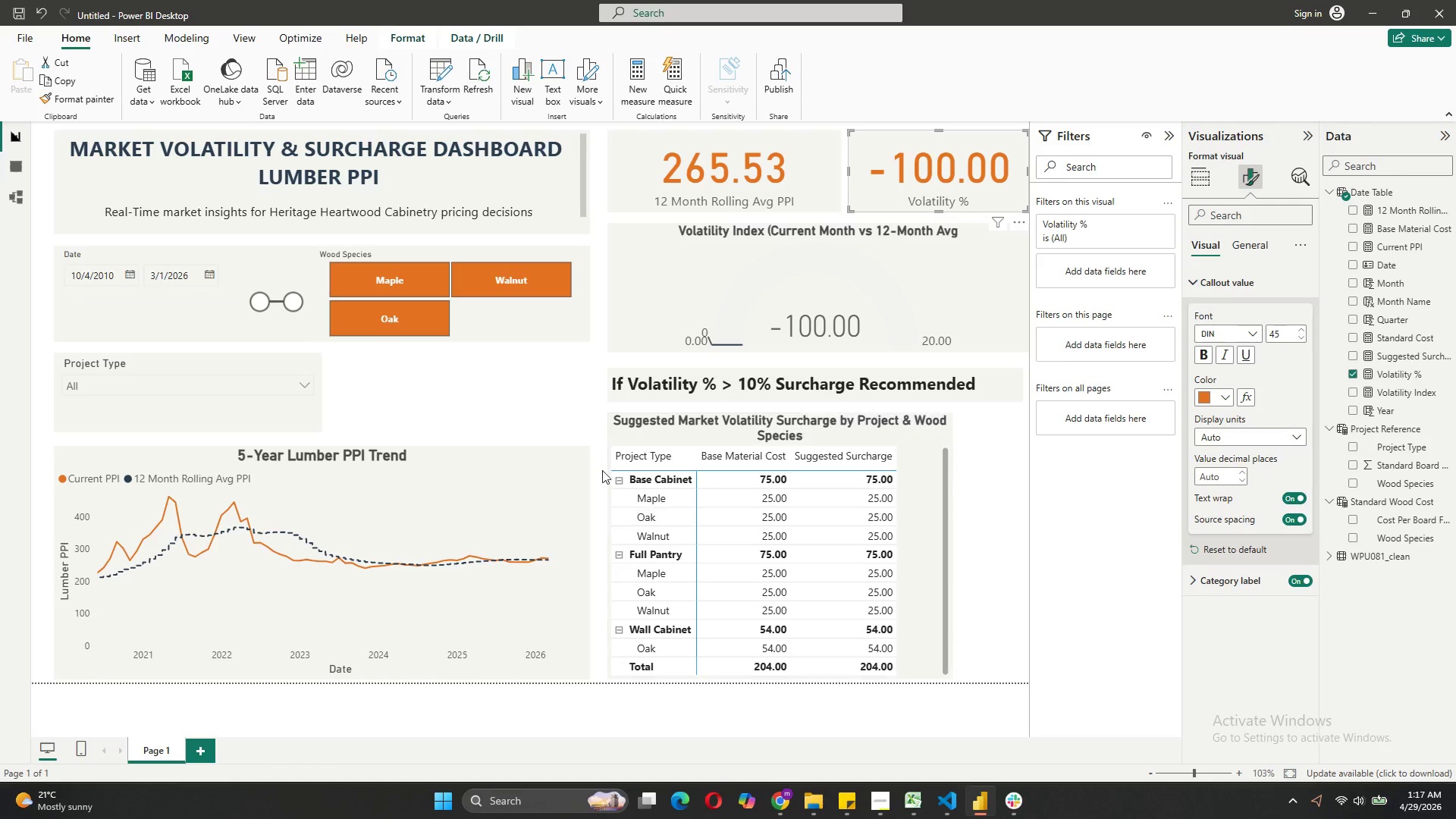 
left_click([597, 394])
 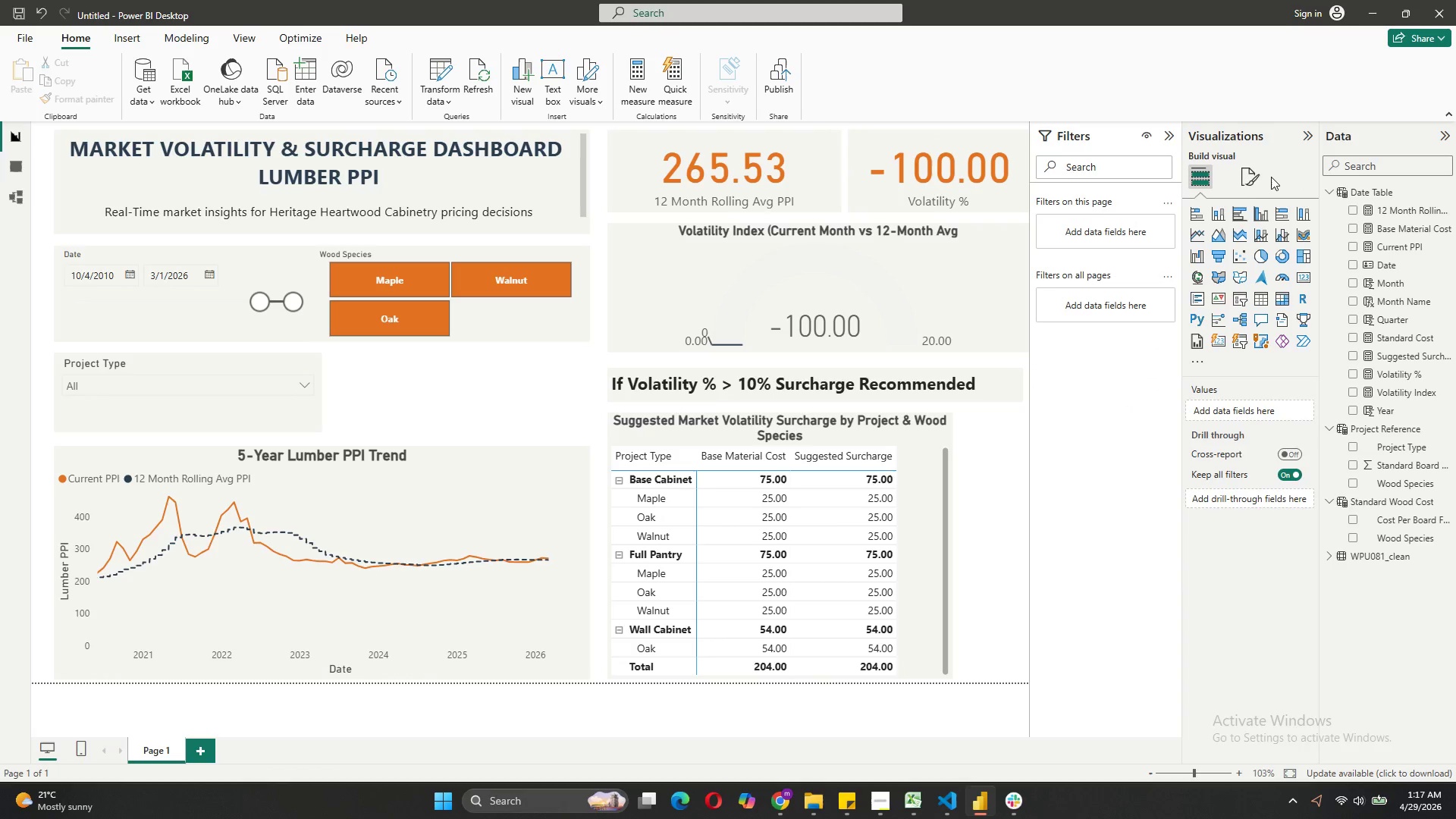 
left_click([1239, 180])
 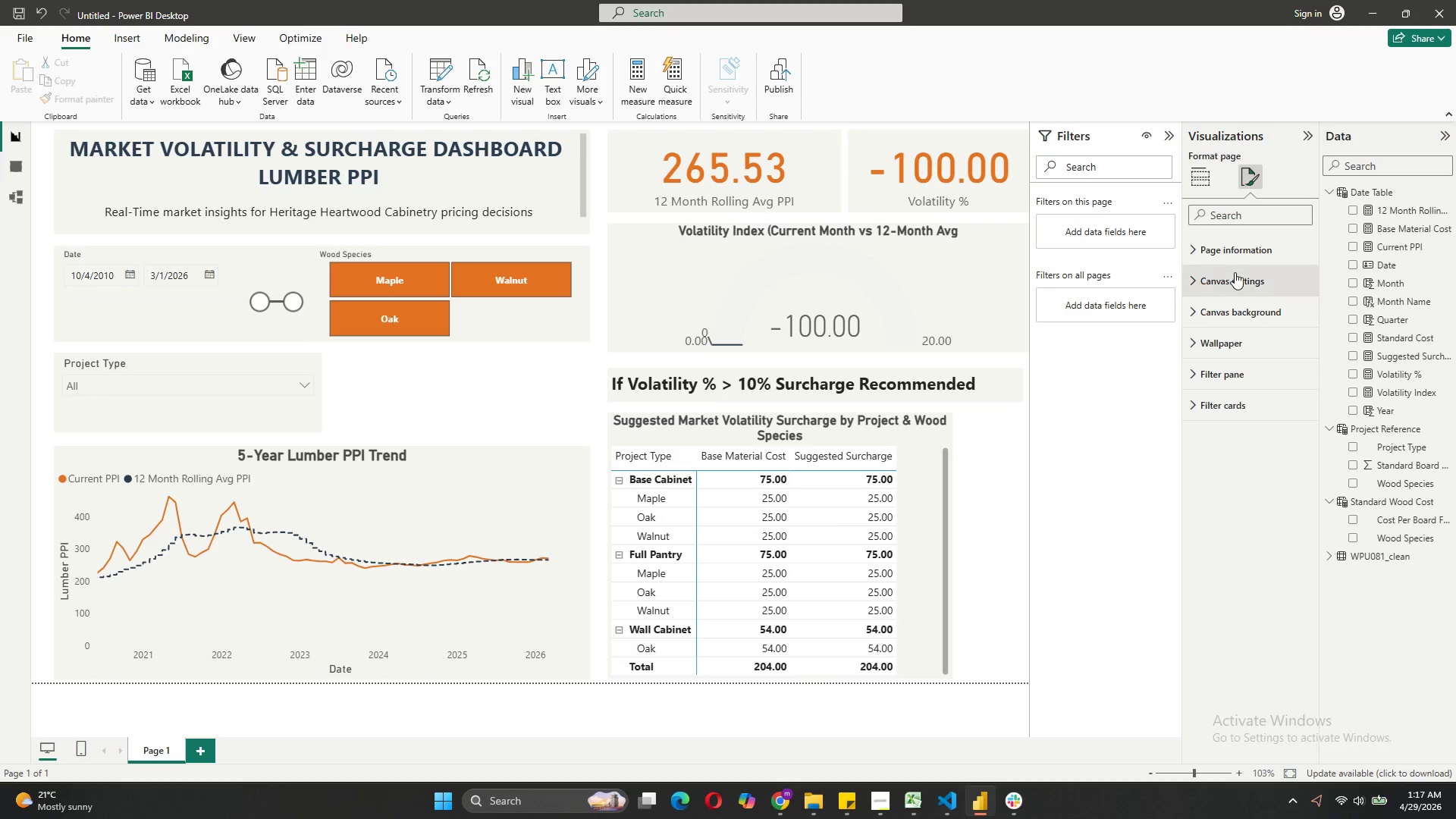 
left_click([1235, 257])
 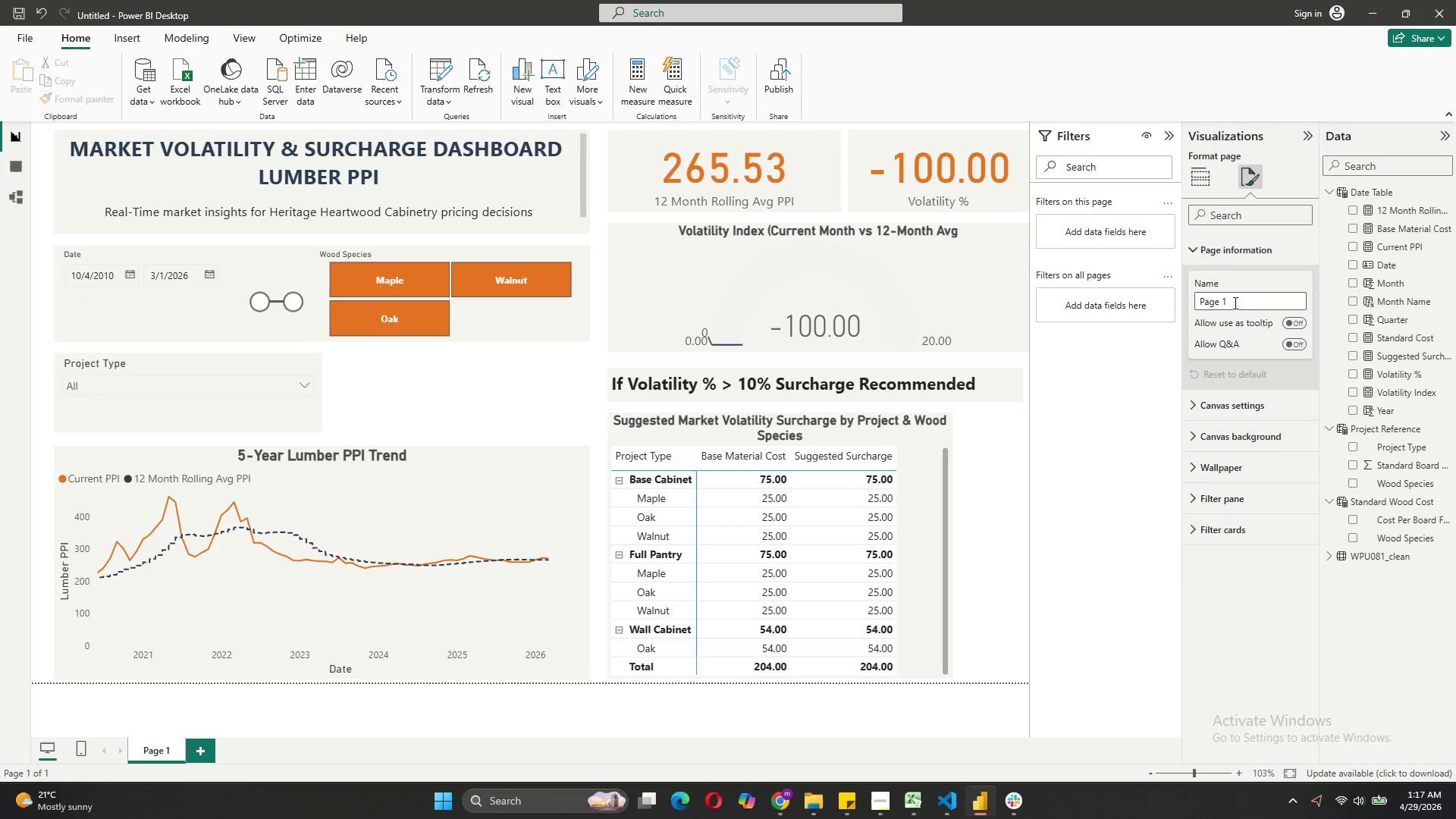 
left_click_drag(start_coordinate=[1234, 300], to_coordinate=[1188, 304])
 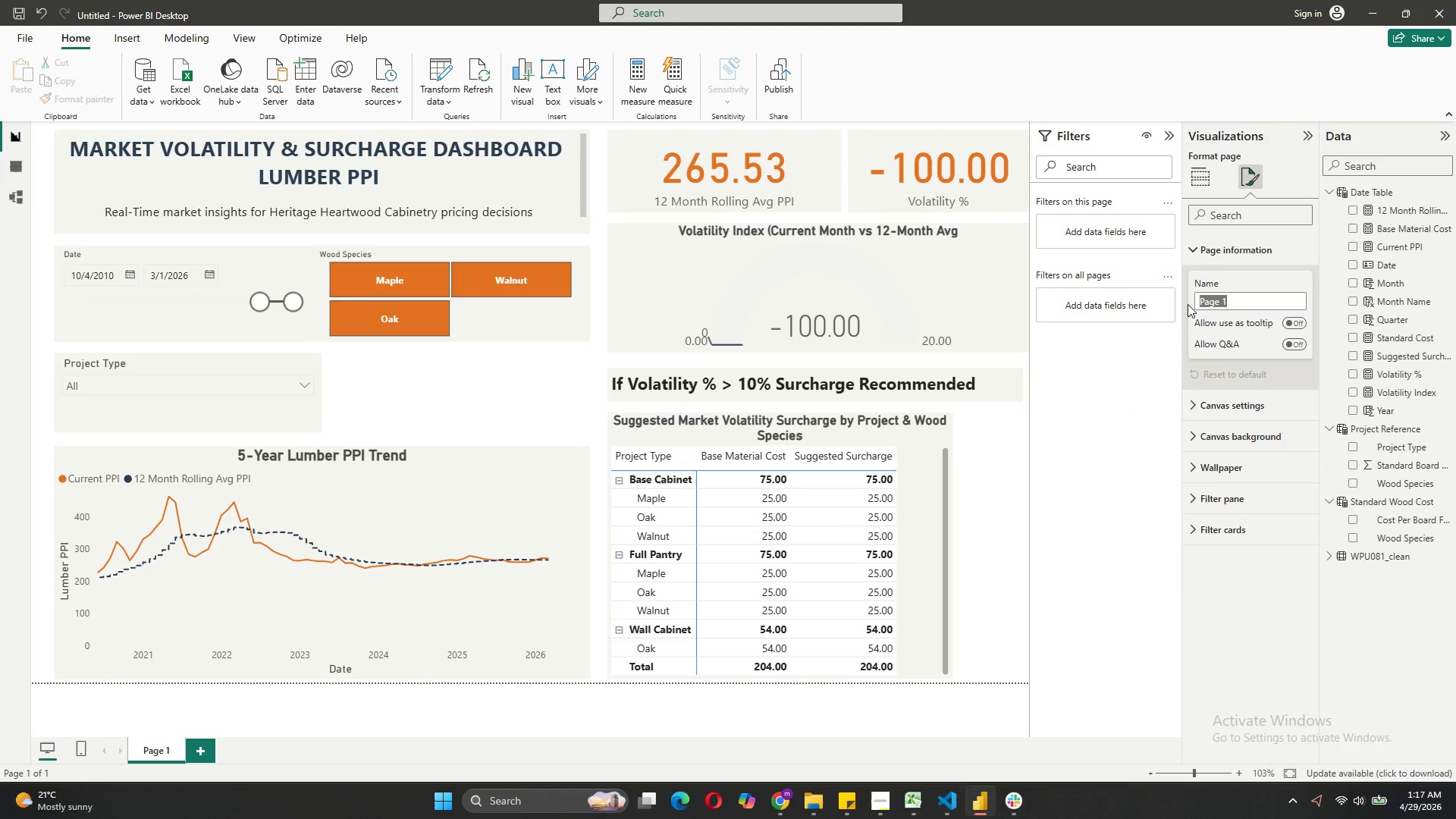 
type(N)
key(Backspace)
type(M)
key(Backspace)
type(Main Dashboard)
 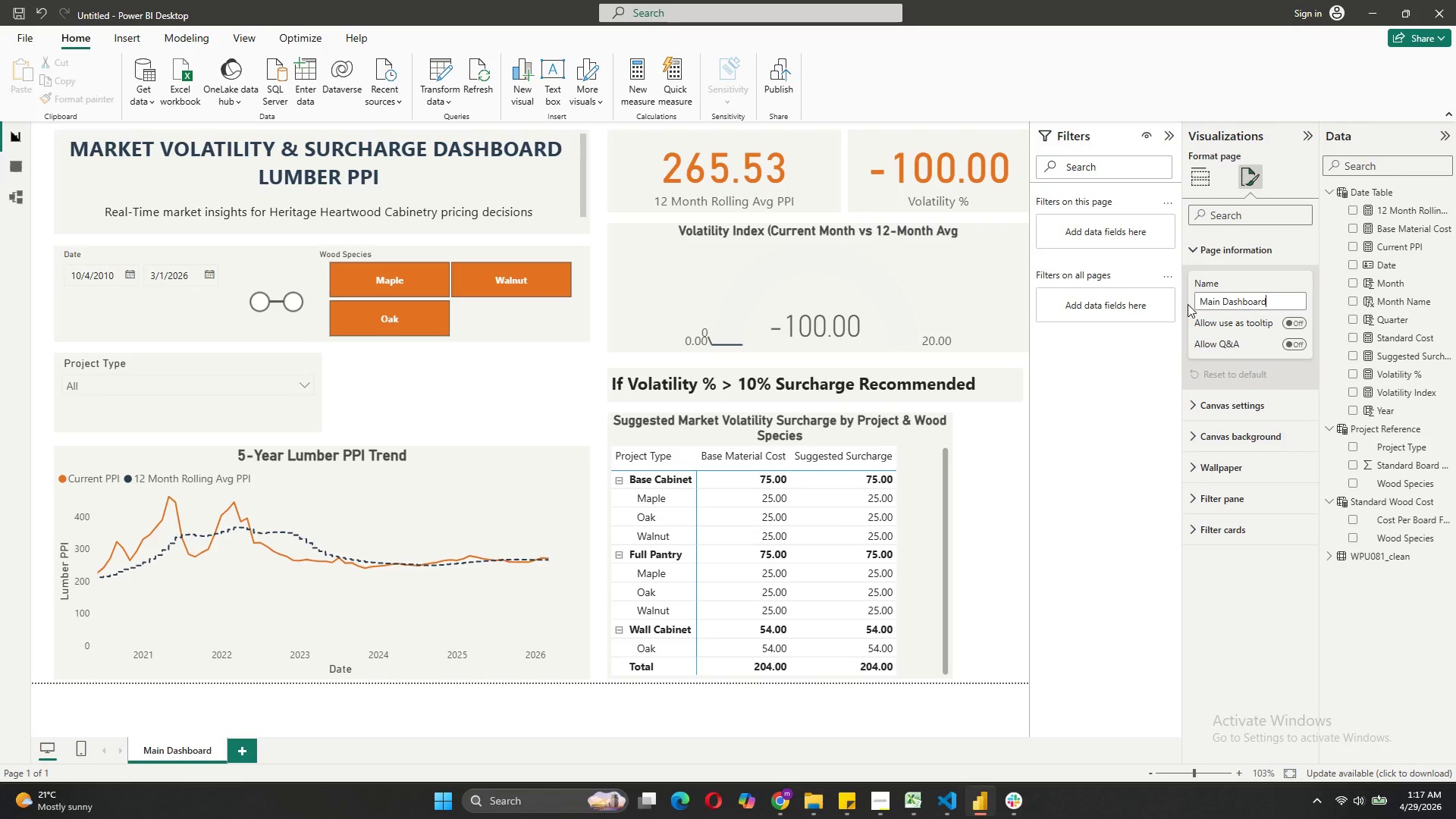 
wait(7.02)
 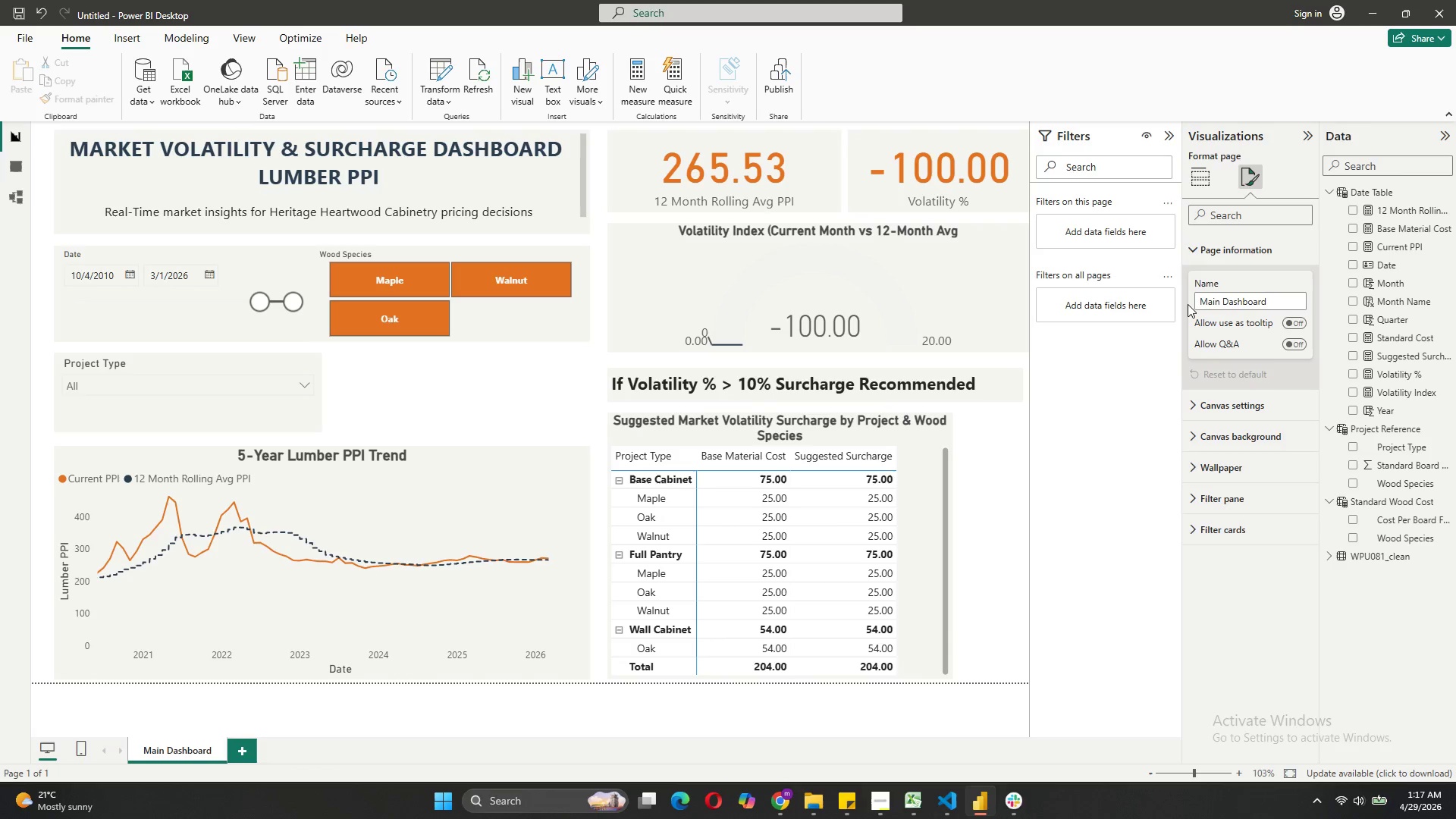 
key(Enter)
 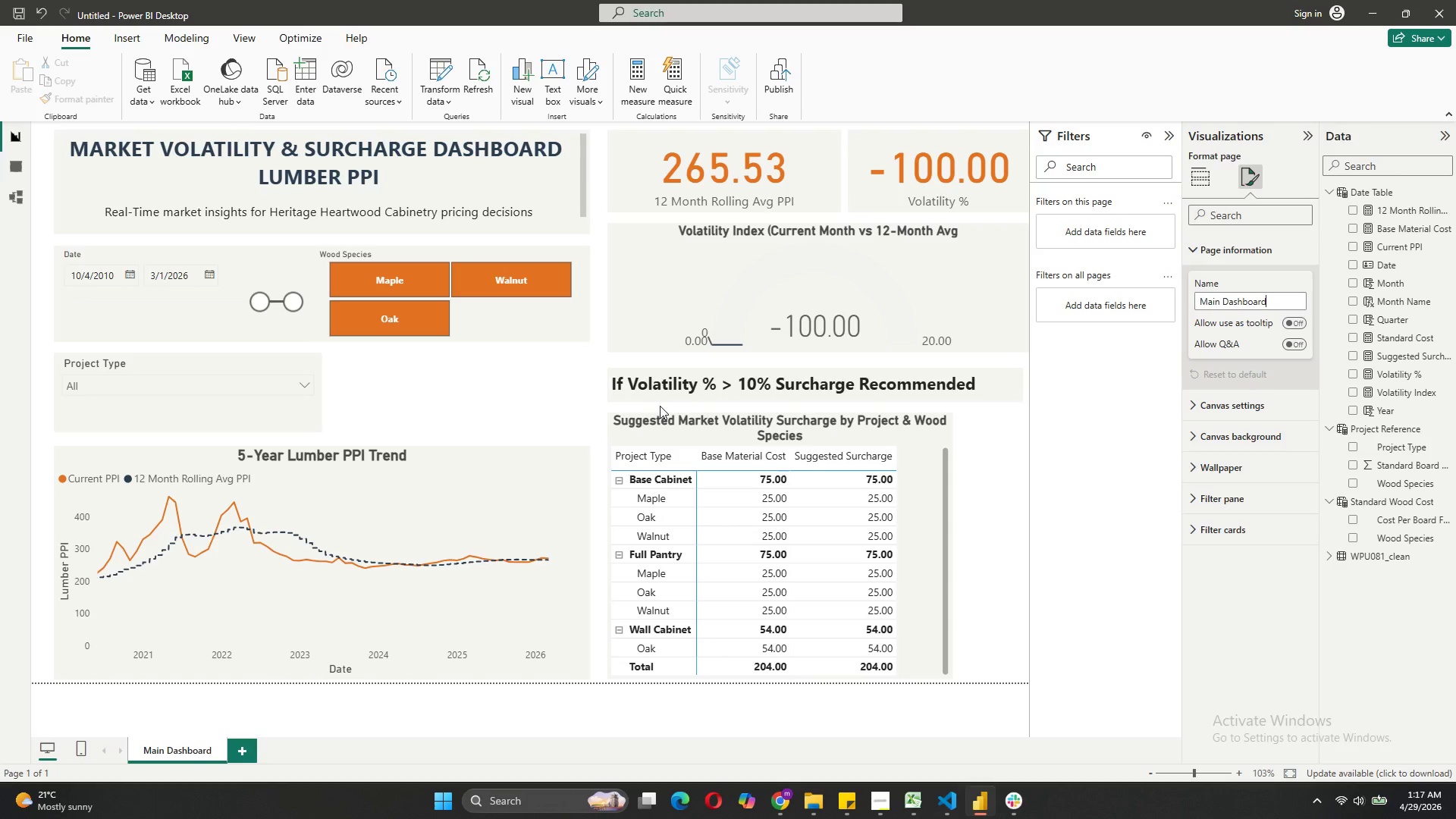 
wait(10.77)
 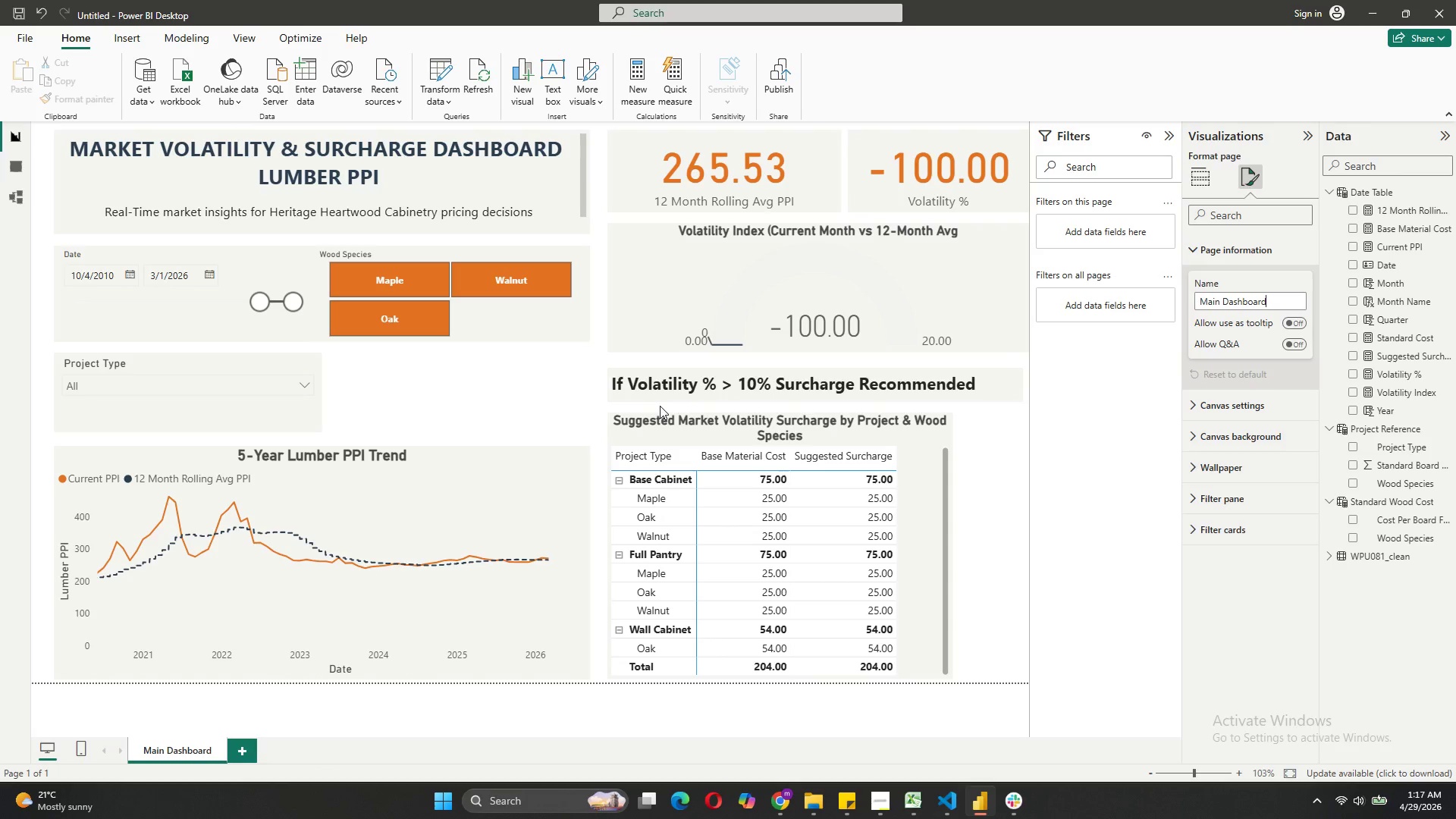 
left_click([886, 808])